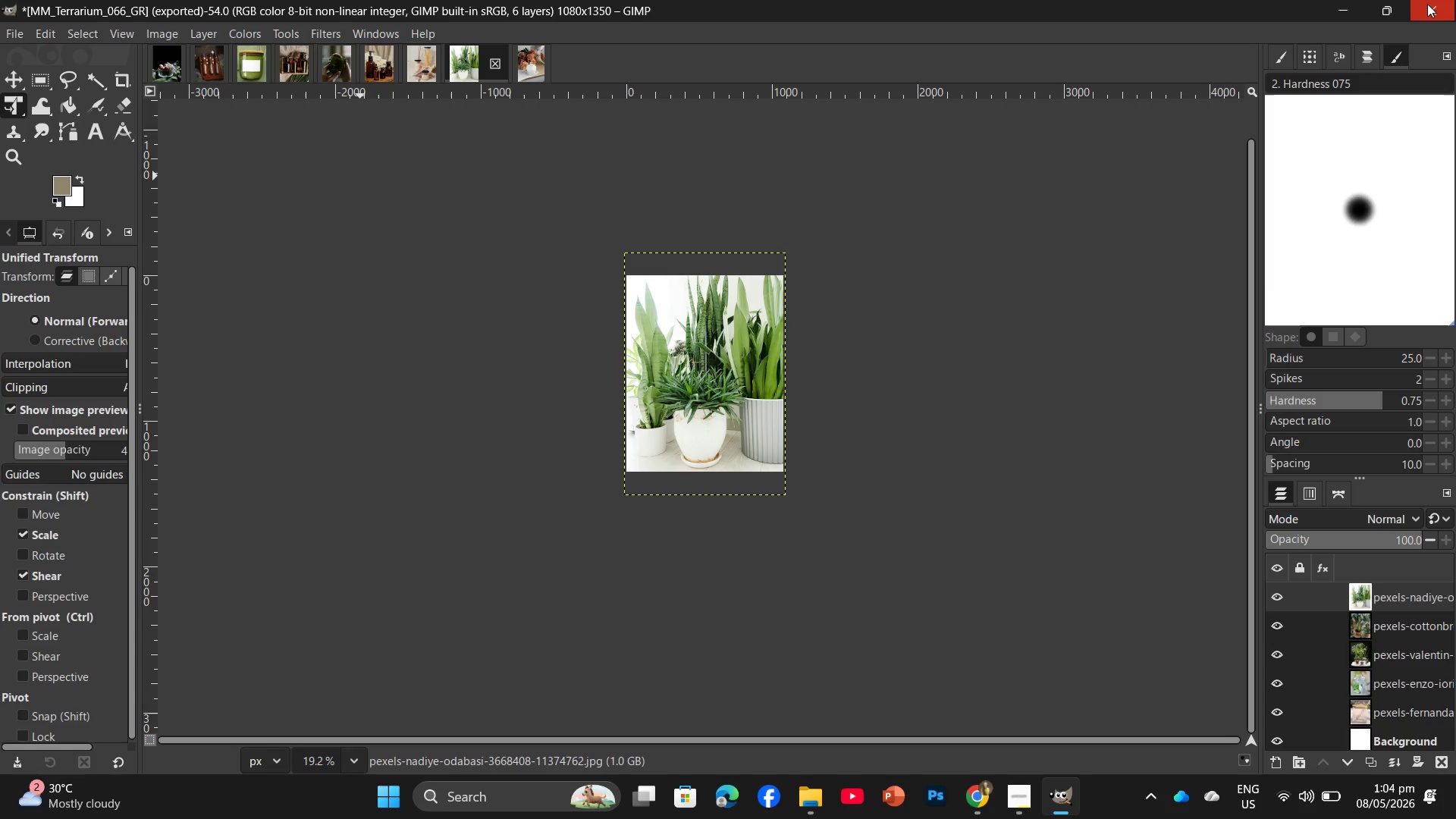 
wait(105.72)
 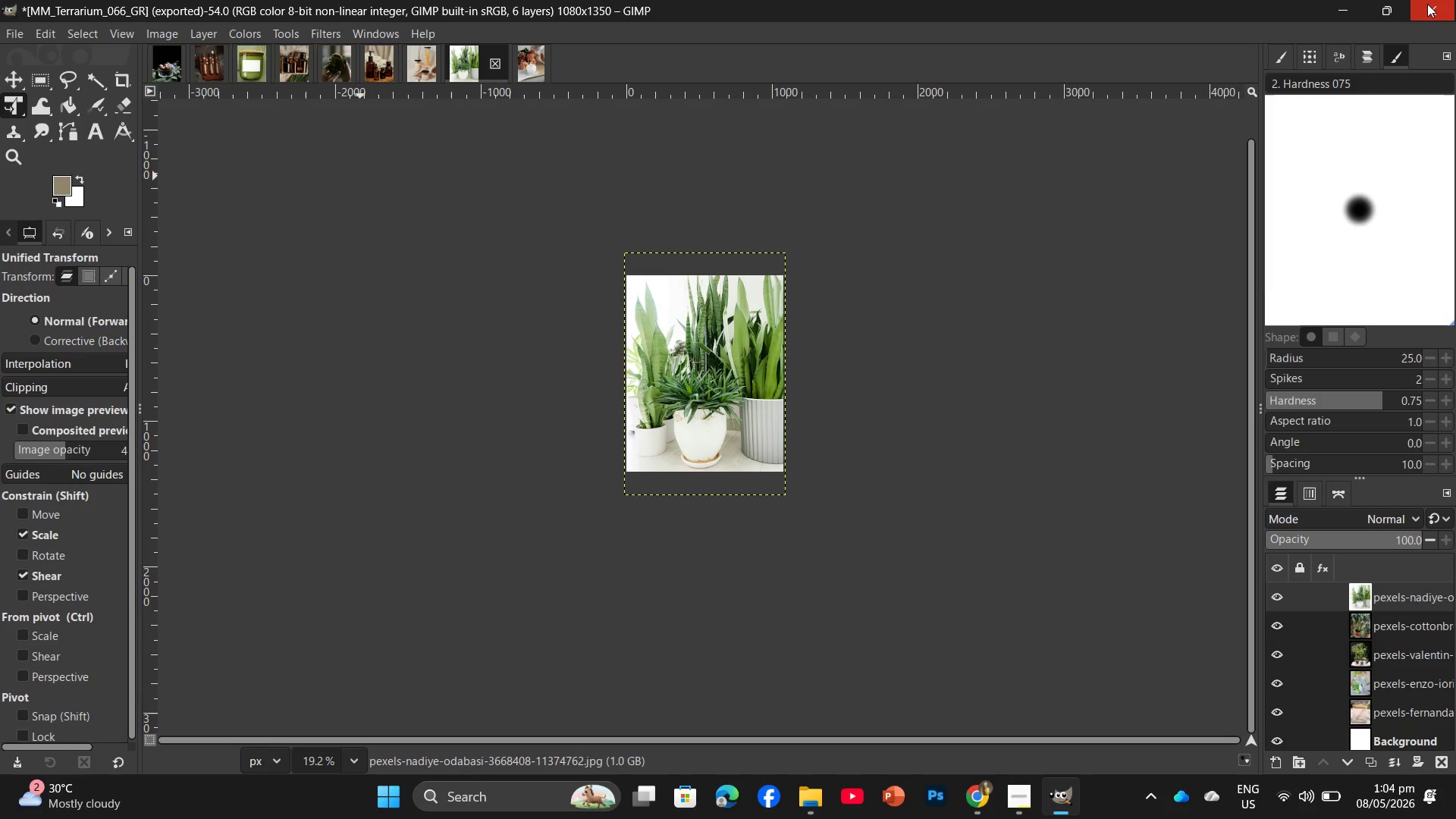 
left_click([983, 795])
 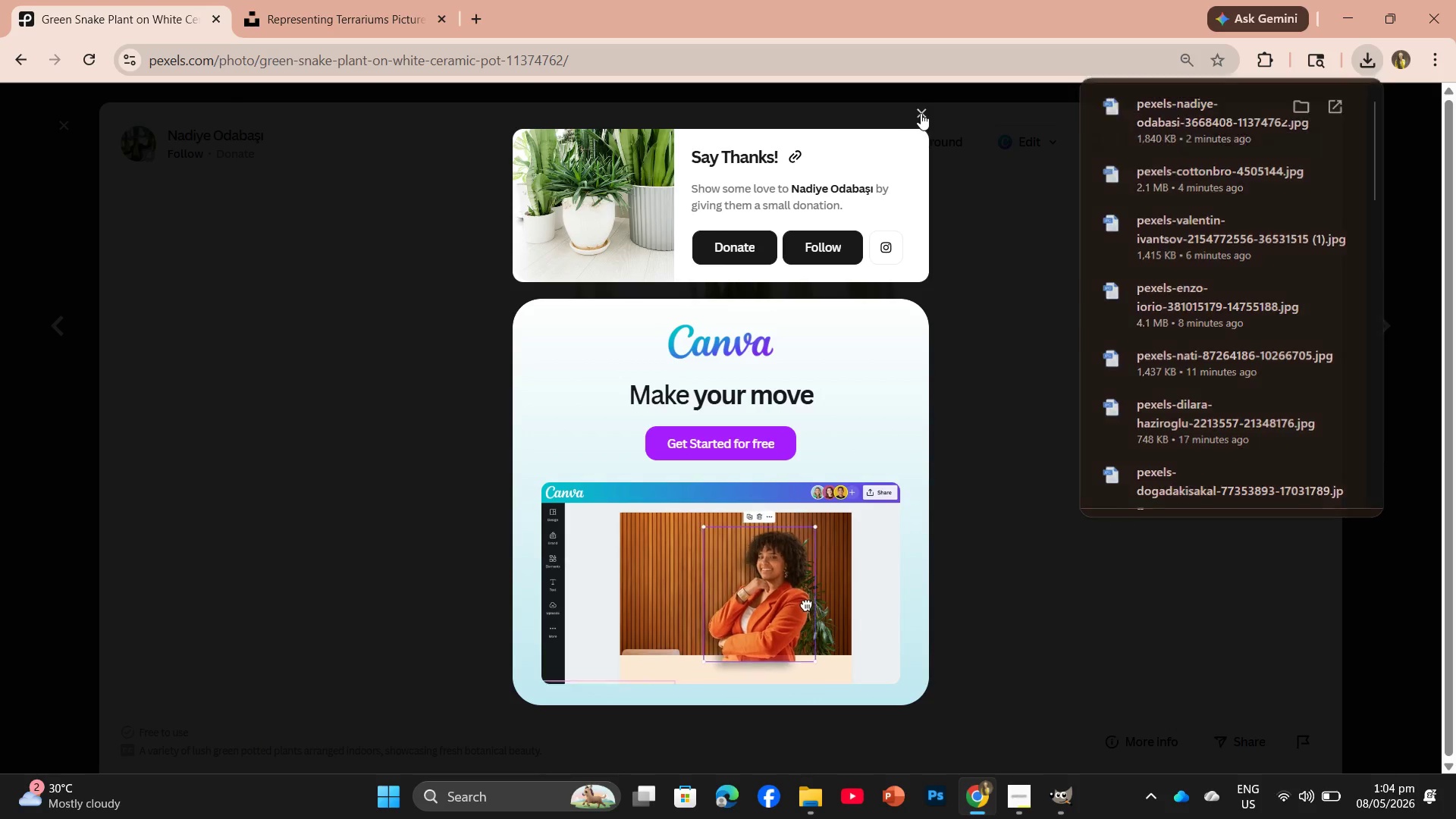 
scroll: coordinate [891, 600], scroll_direction: down, amount: 19.0
 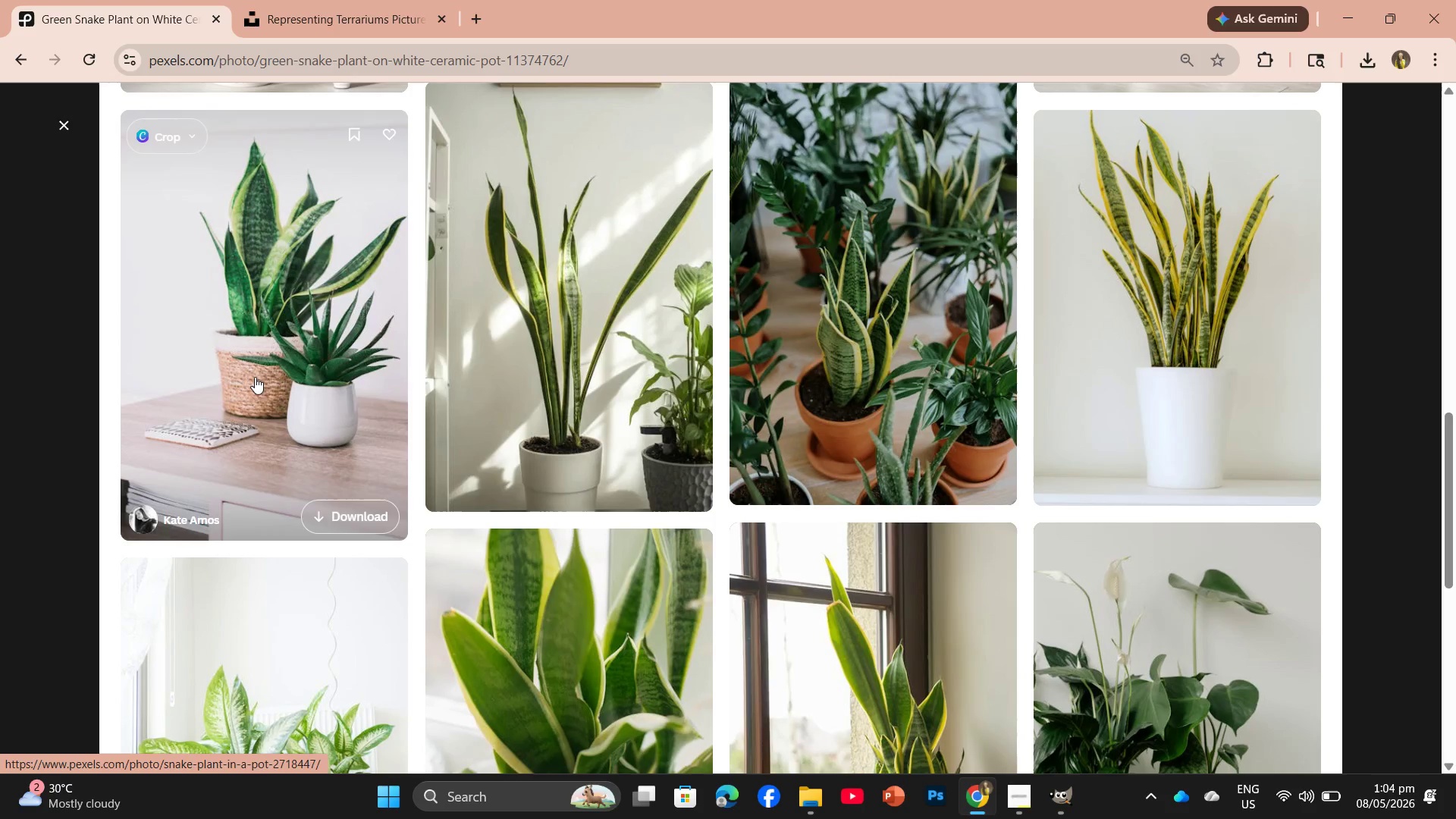 
left_click([278, 310])
 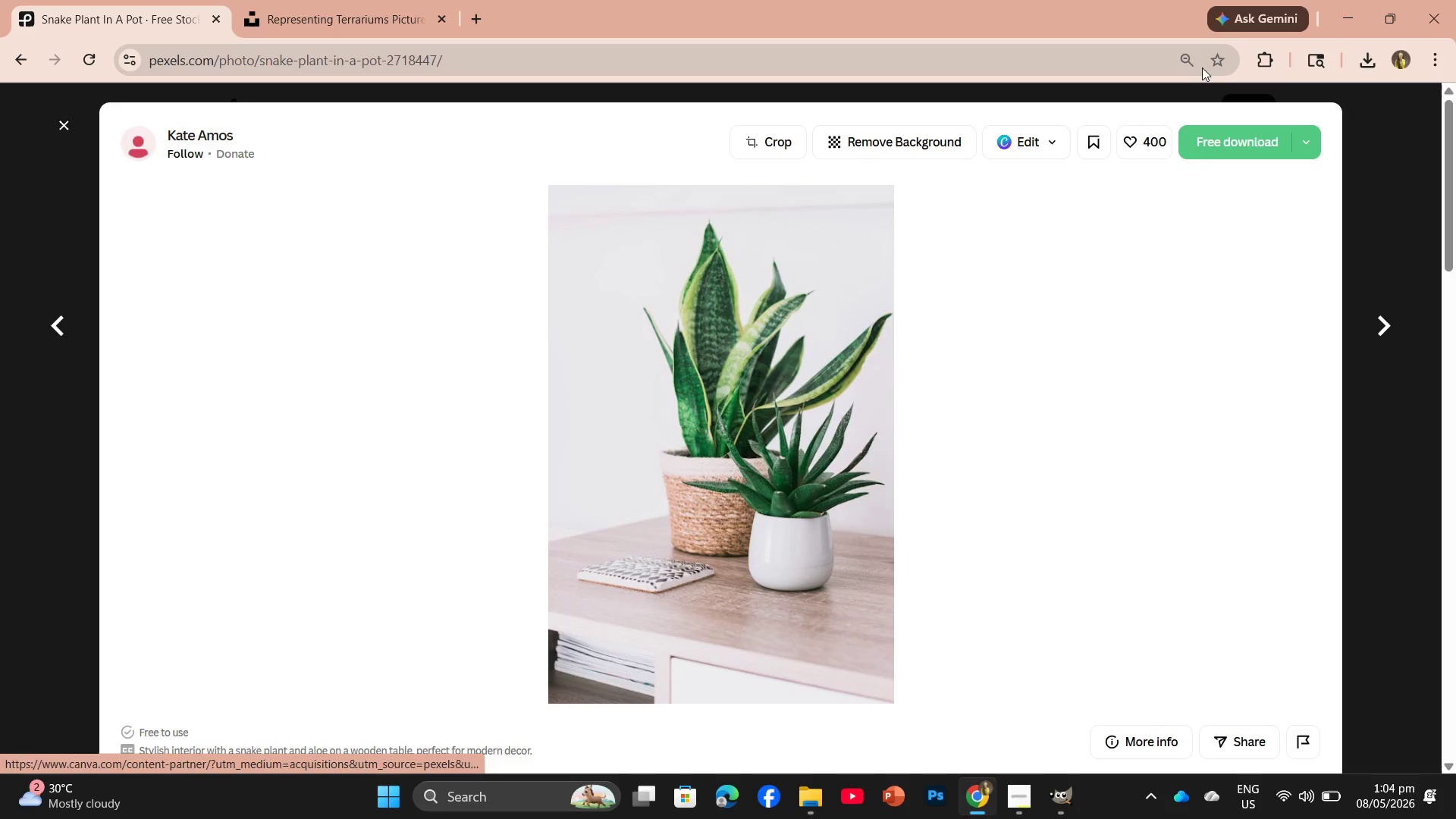 
left_click([1236, 146])
 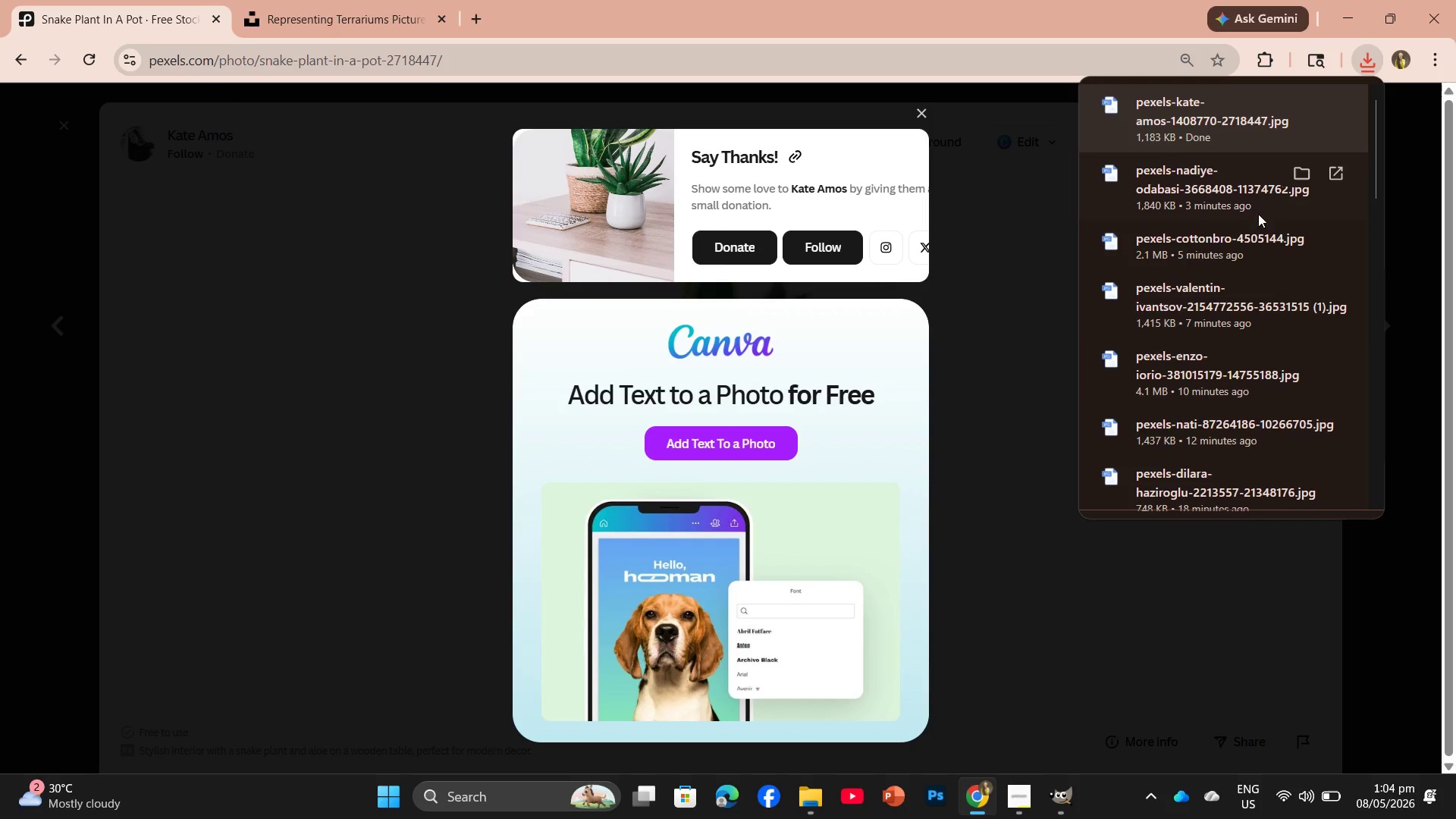 
wait(7.22)
 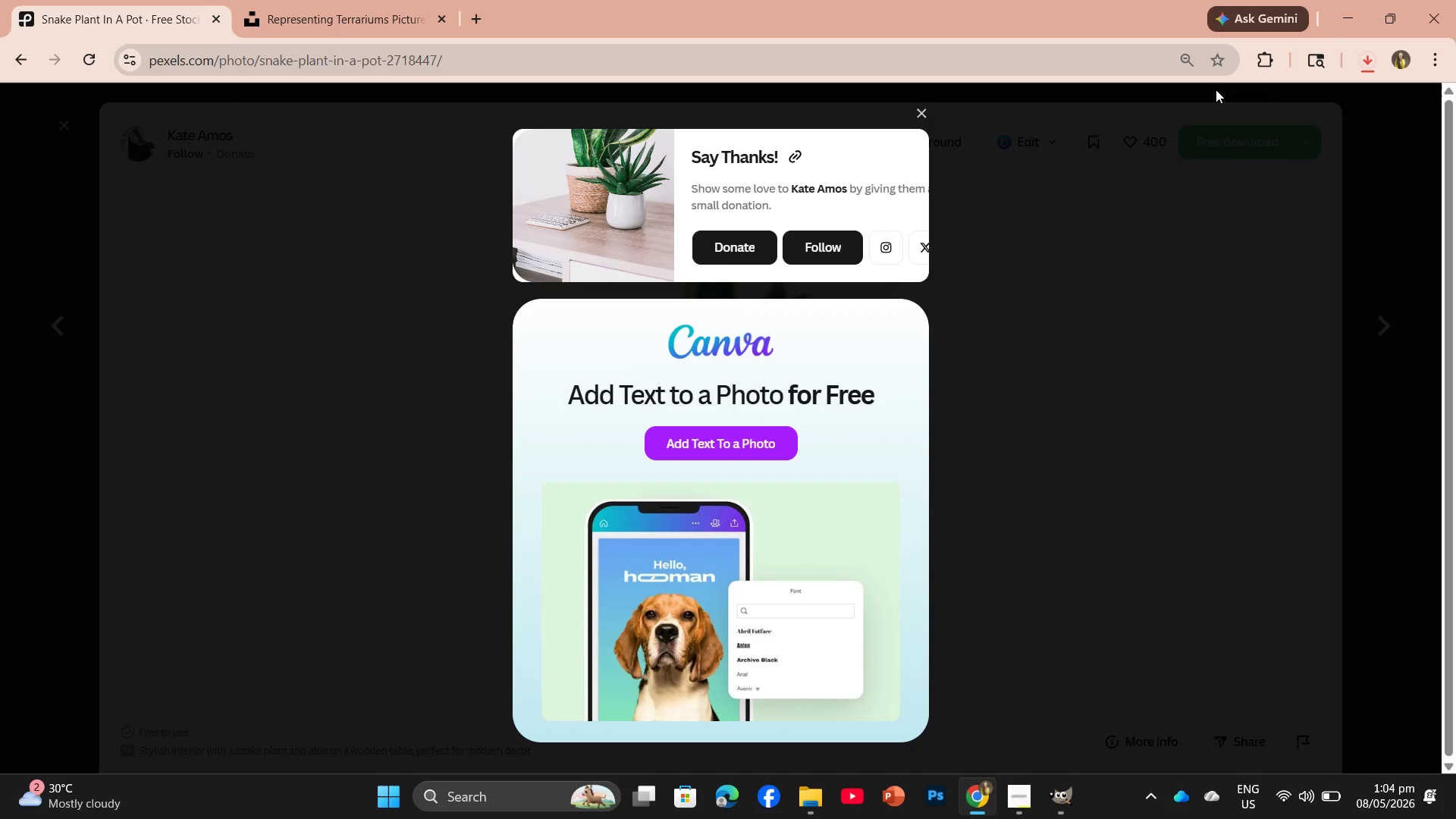 
left_click_drag(start_coordinate=[1204, 125], to_coordinate=[740, 377])
 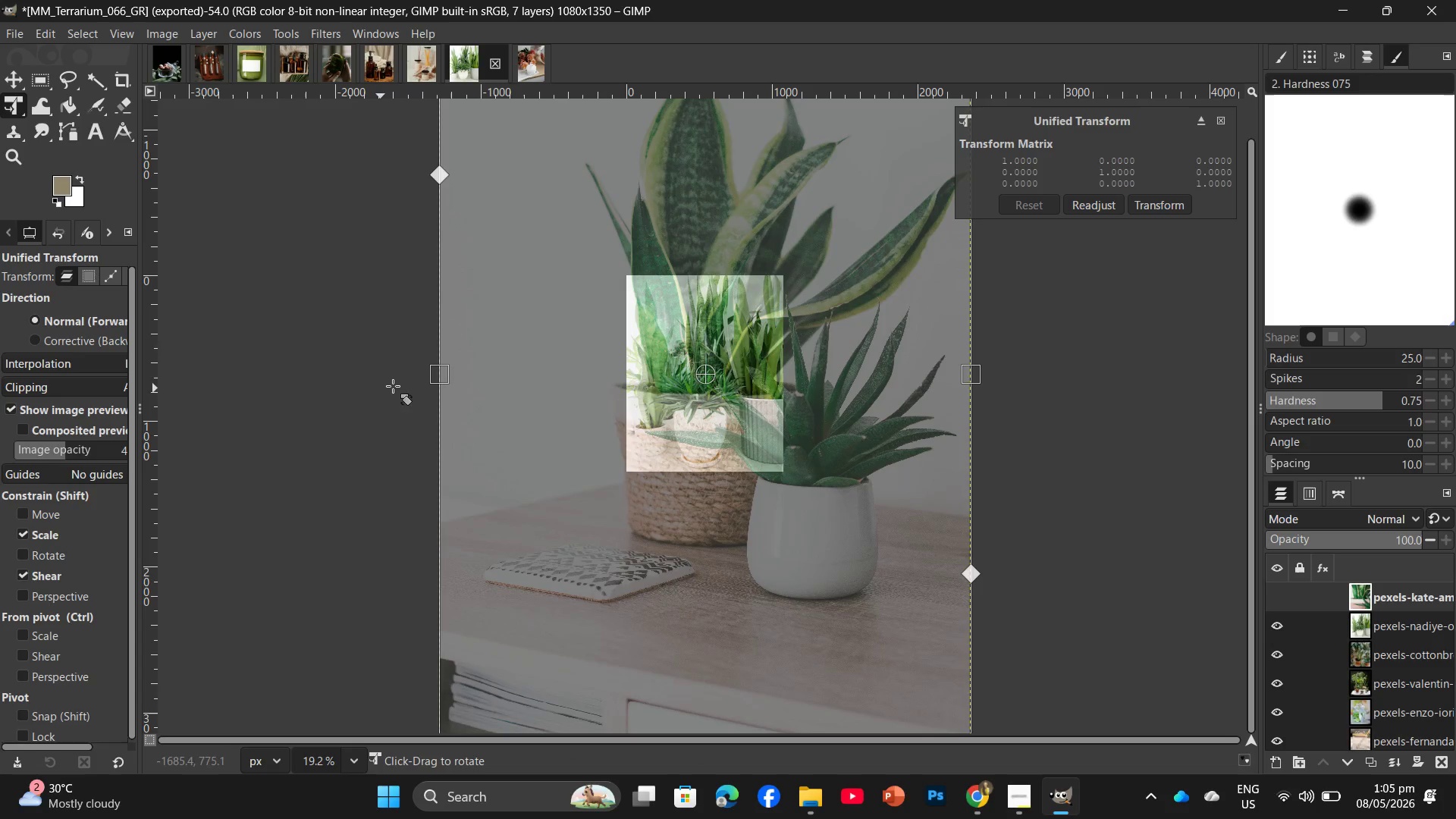 
left_click_drag(start_coordinate=[439, 375], to_coordinate=[623, 352])
 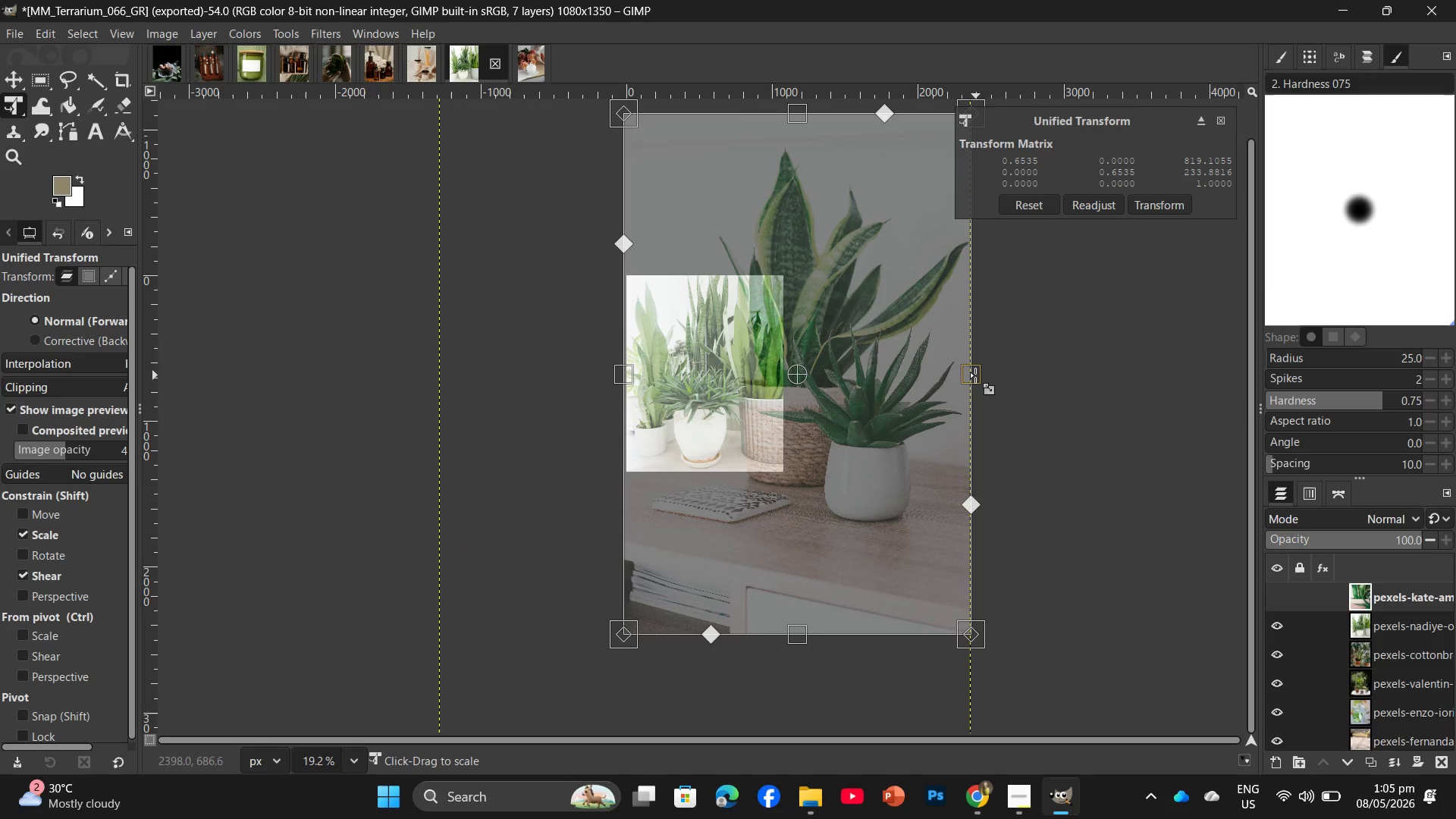 
left_click_drag(start_coordinate=[973, 375], to_coordinate=[785, 377])
 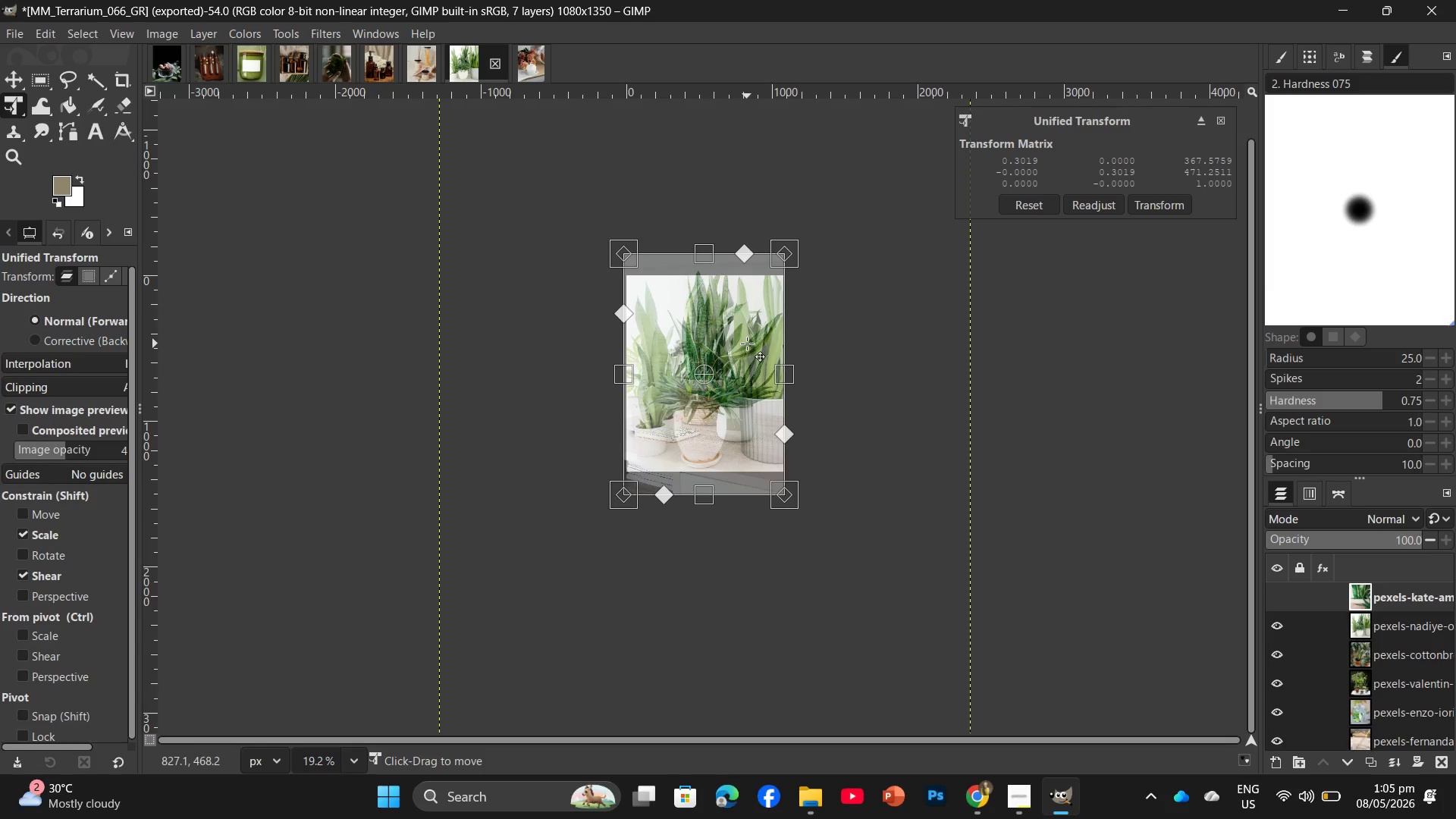 
left_click_drag(start_coordinate=[747, 344], to_coordinate=[747, 359])
 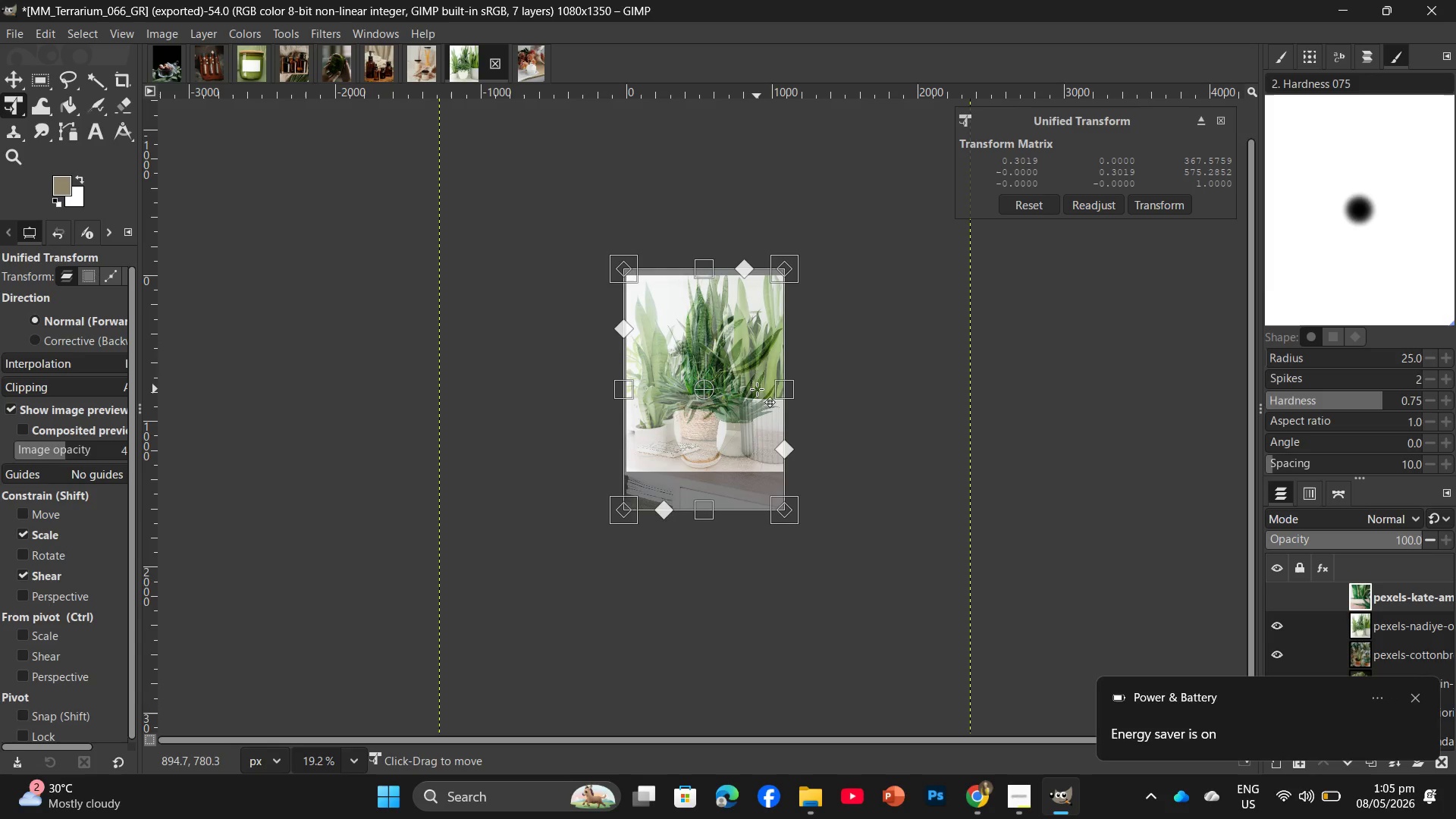 
key(Enter)
 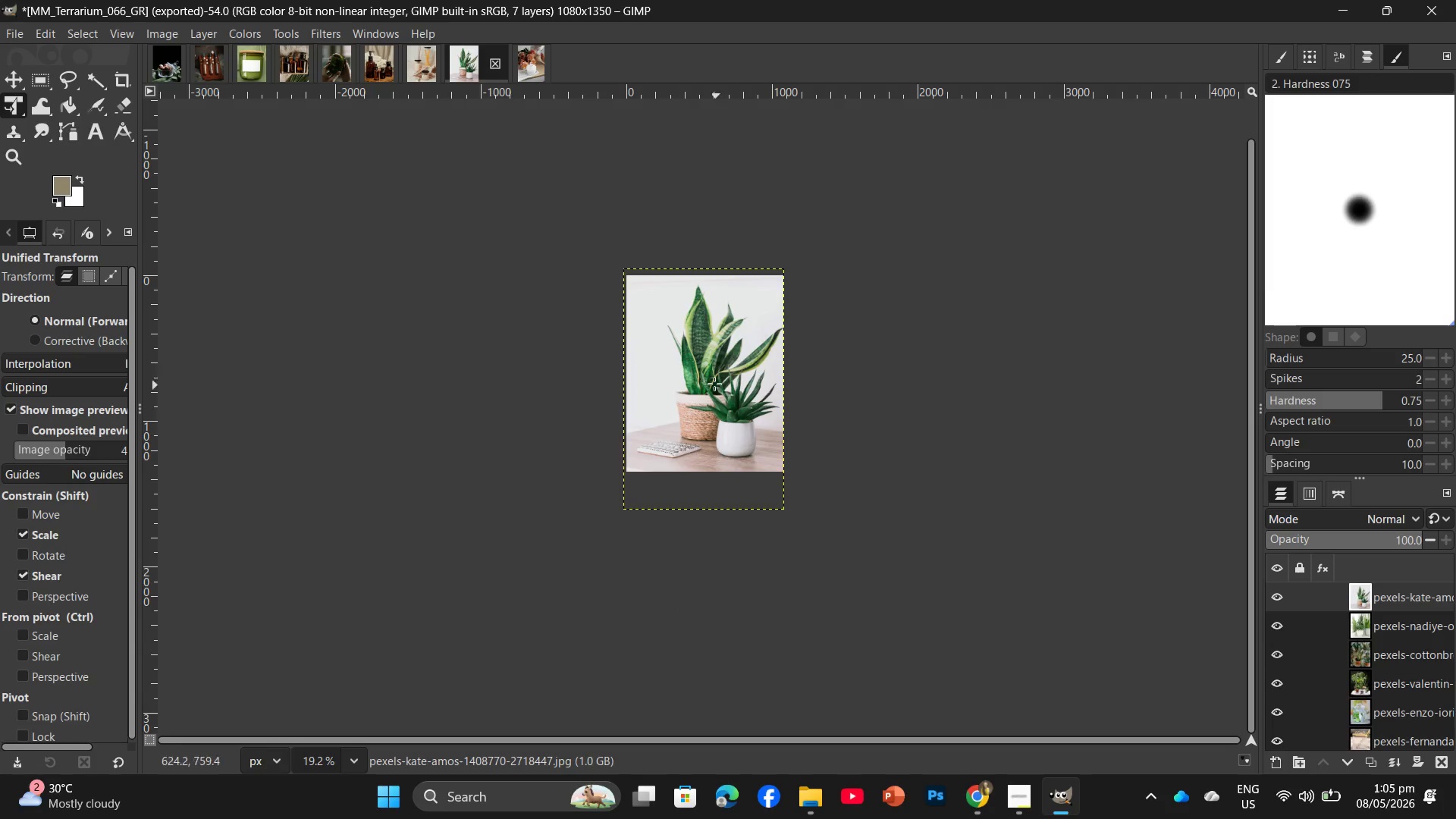 
wait(26.56)
 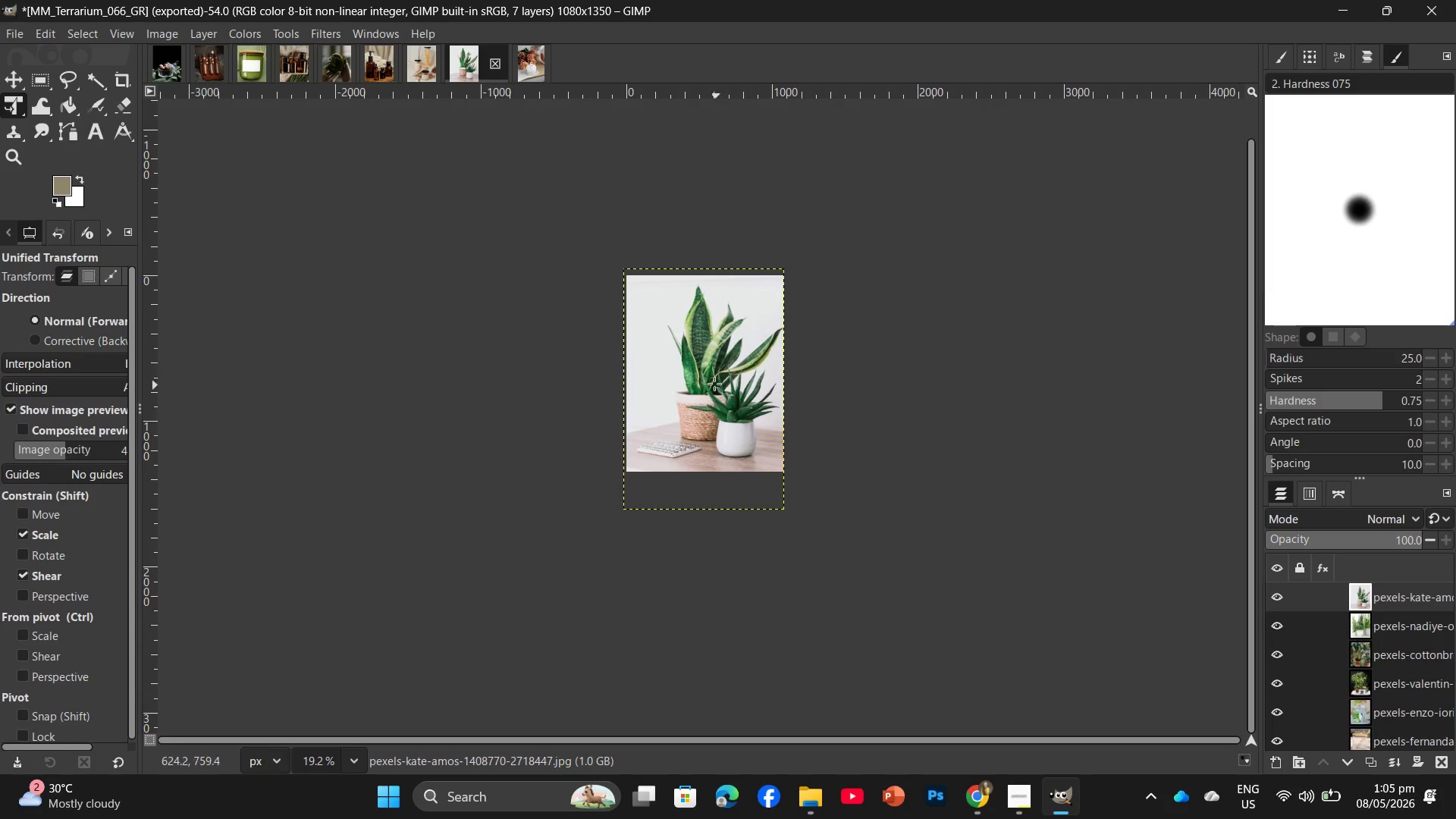 
mouse_move([829, 766])
 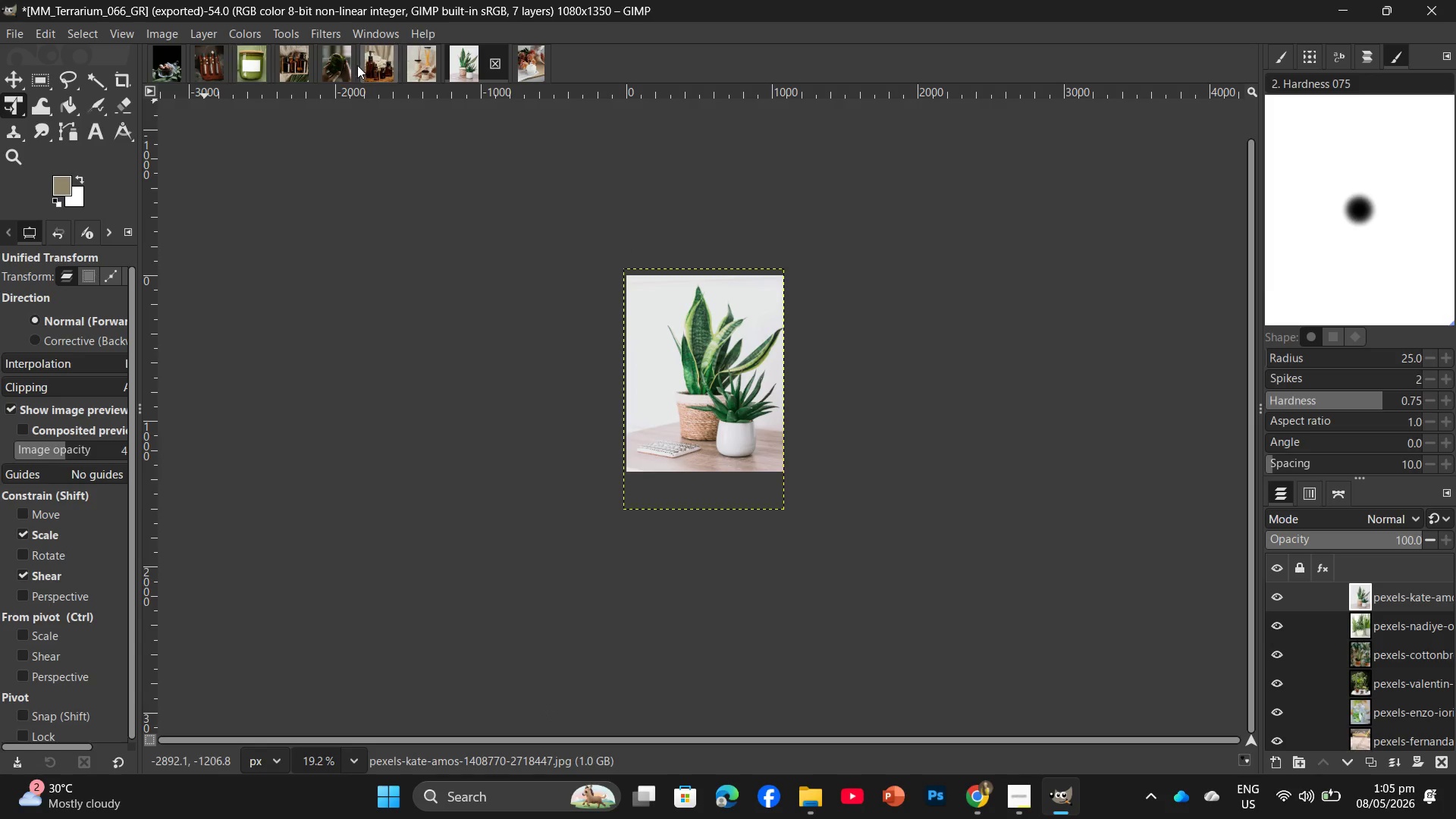 
left_click([313, 30])
 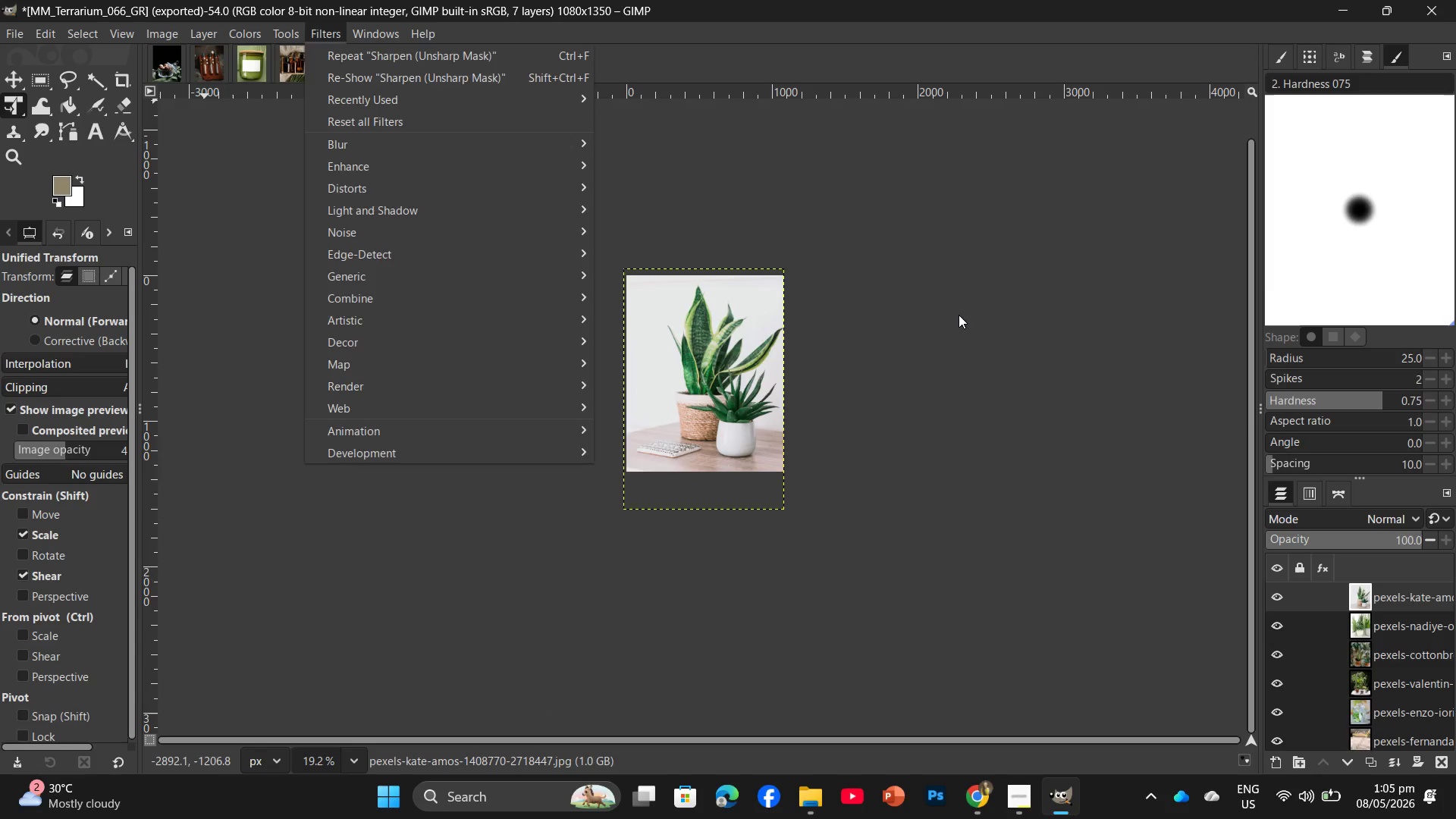 
wait(5.67)
 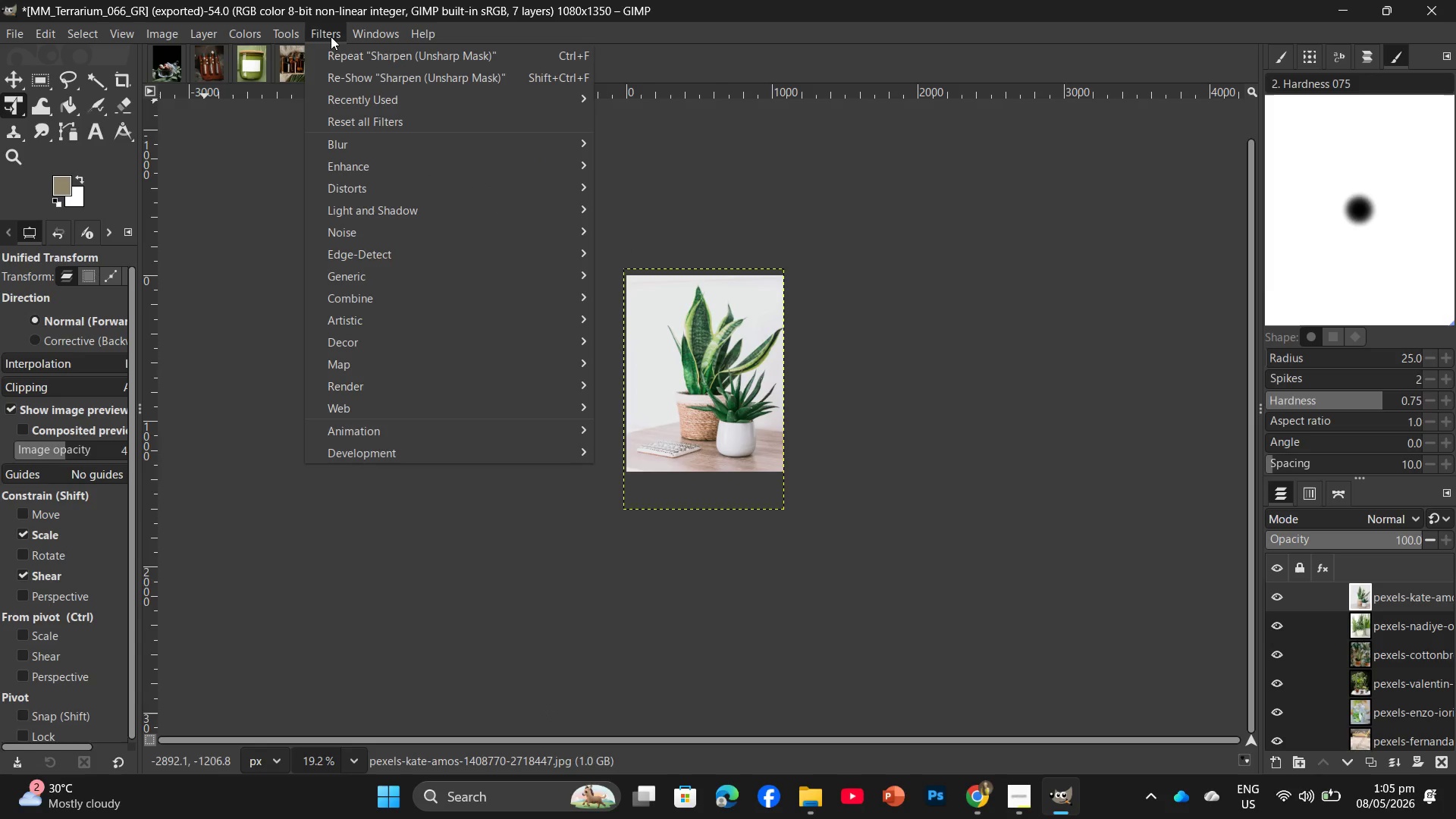 
key(Control+F)
 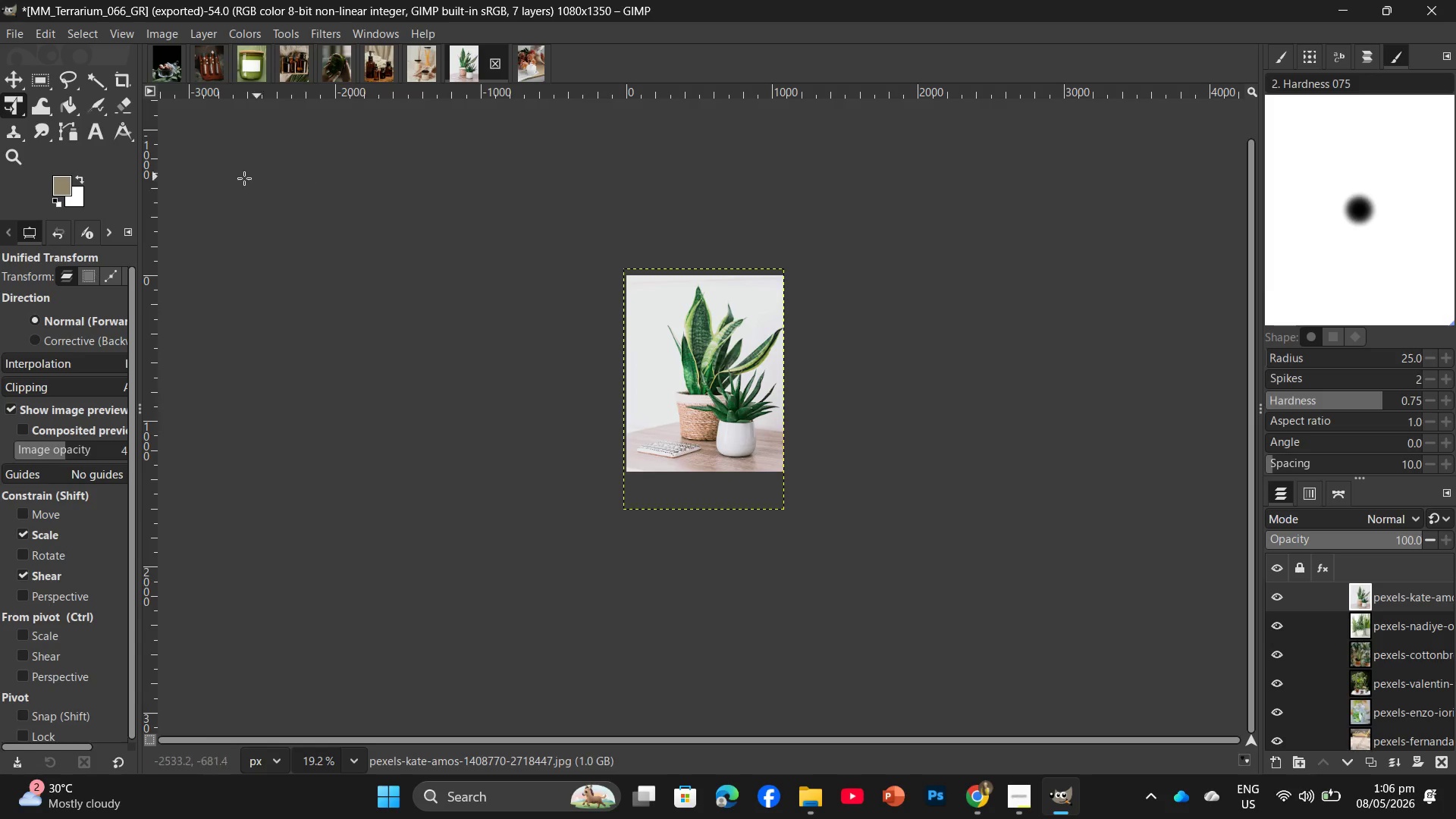 
wait(6.19)
 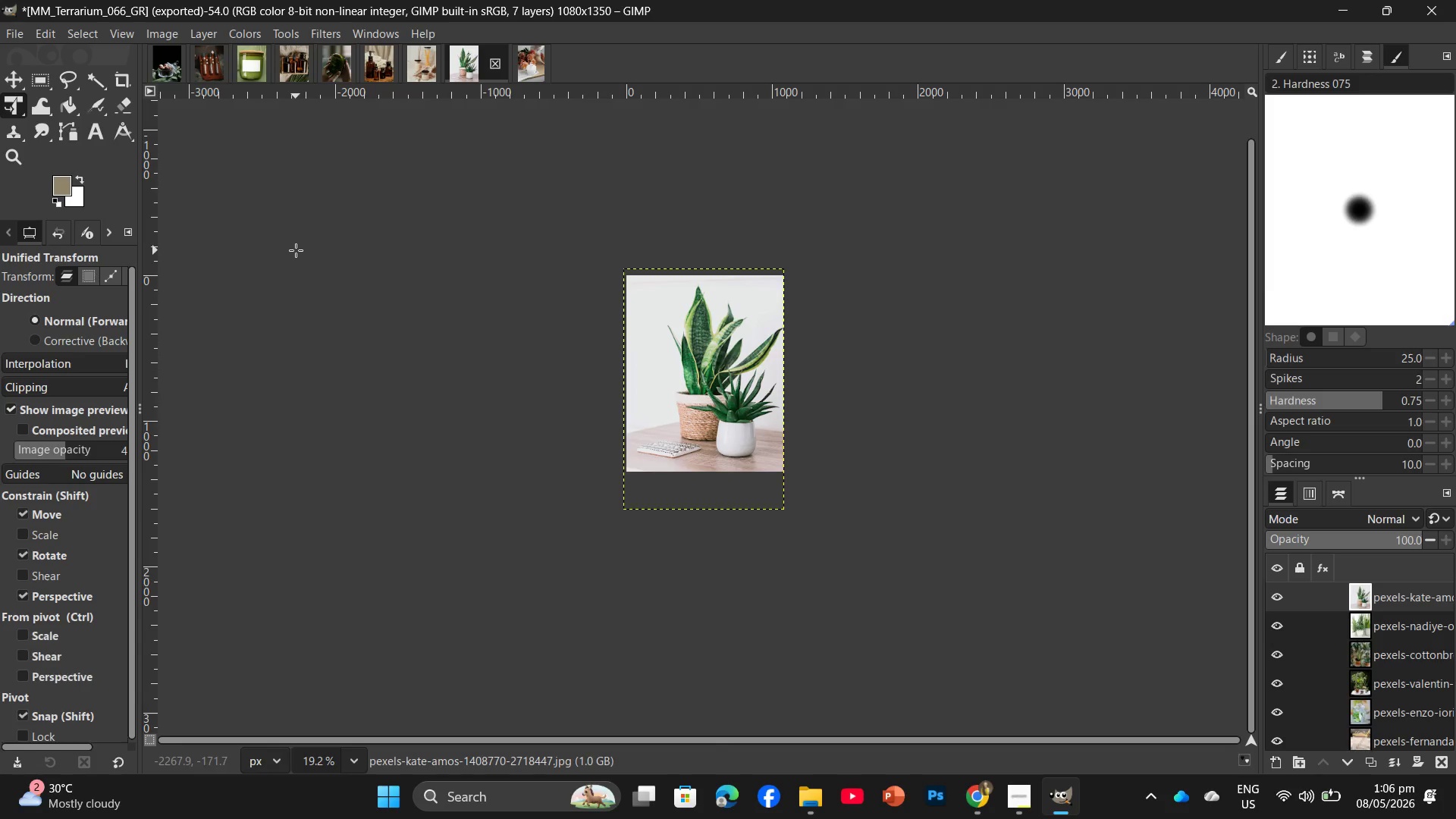 
key(Control+Shift+E)
 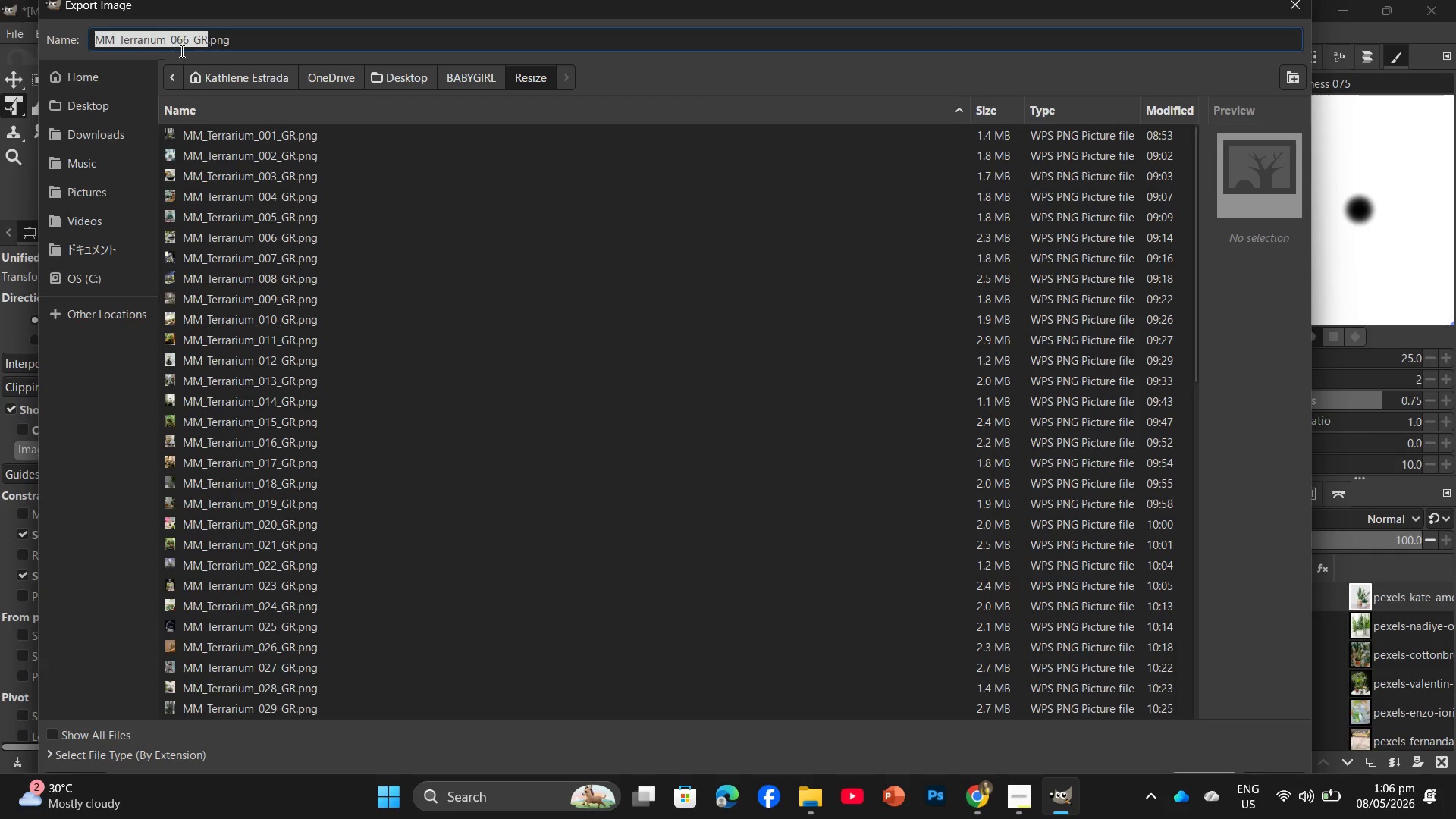 
left_click([187, 45])
 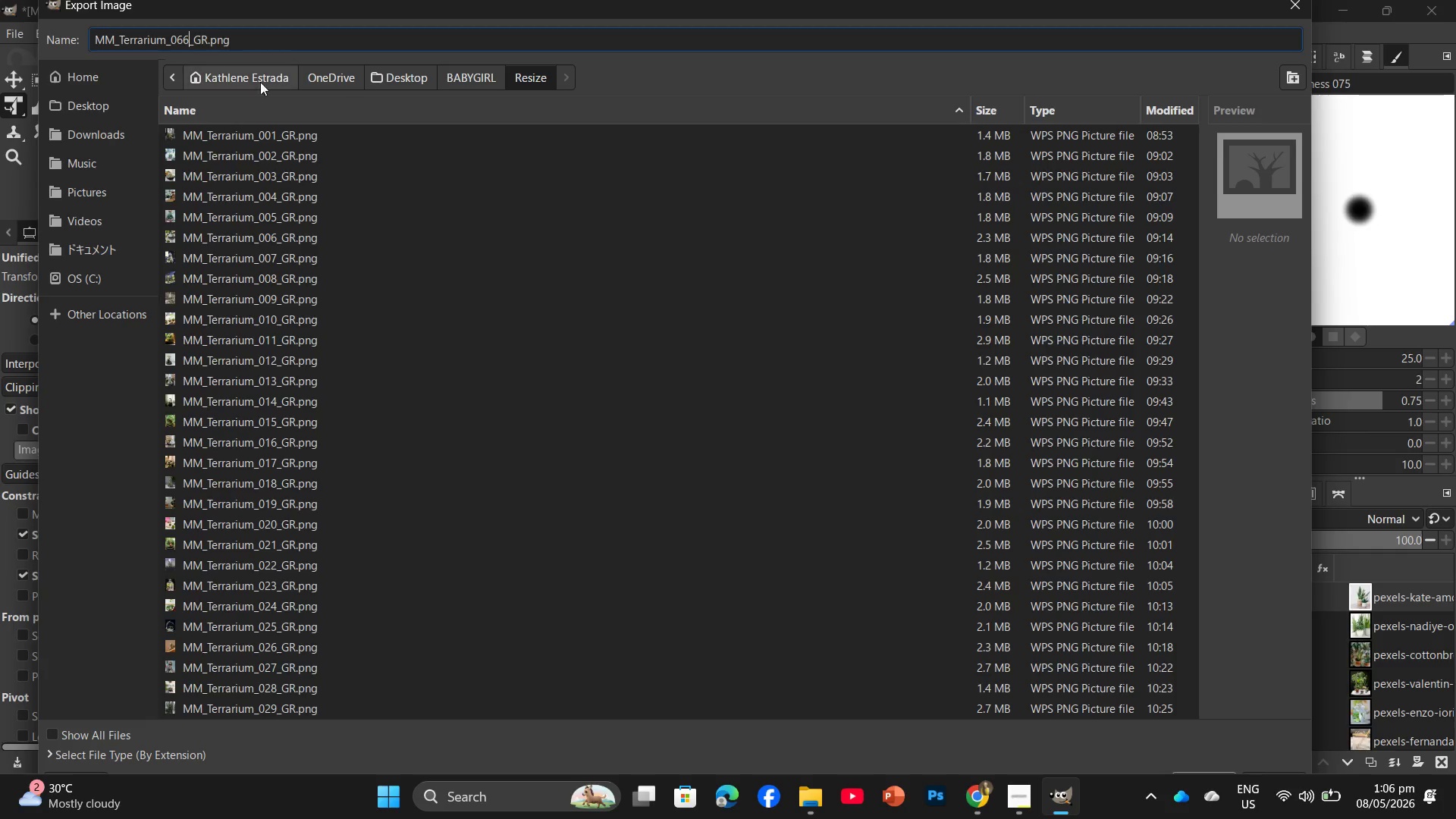 
key(Backspace)
 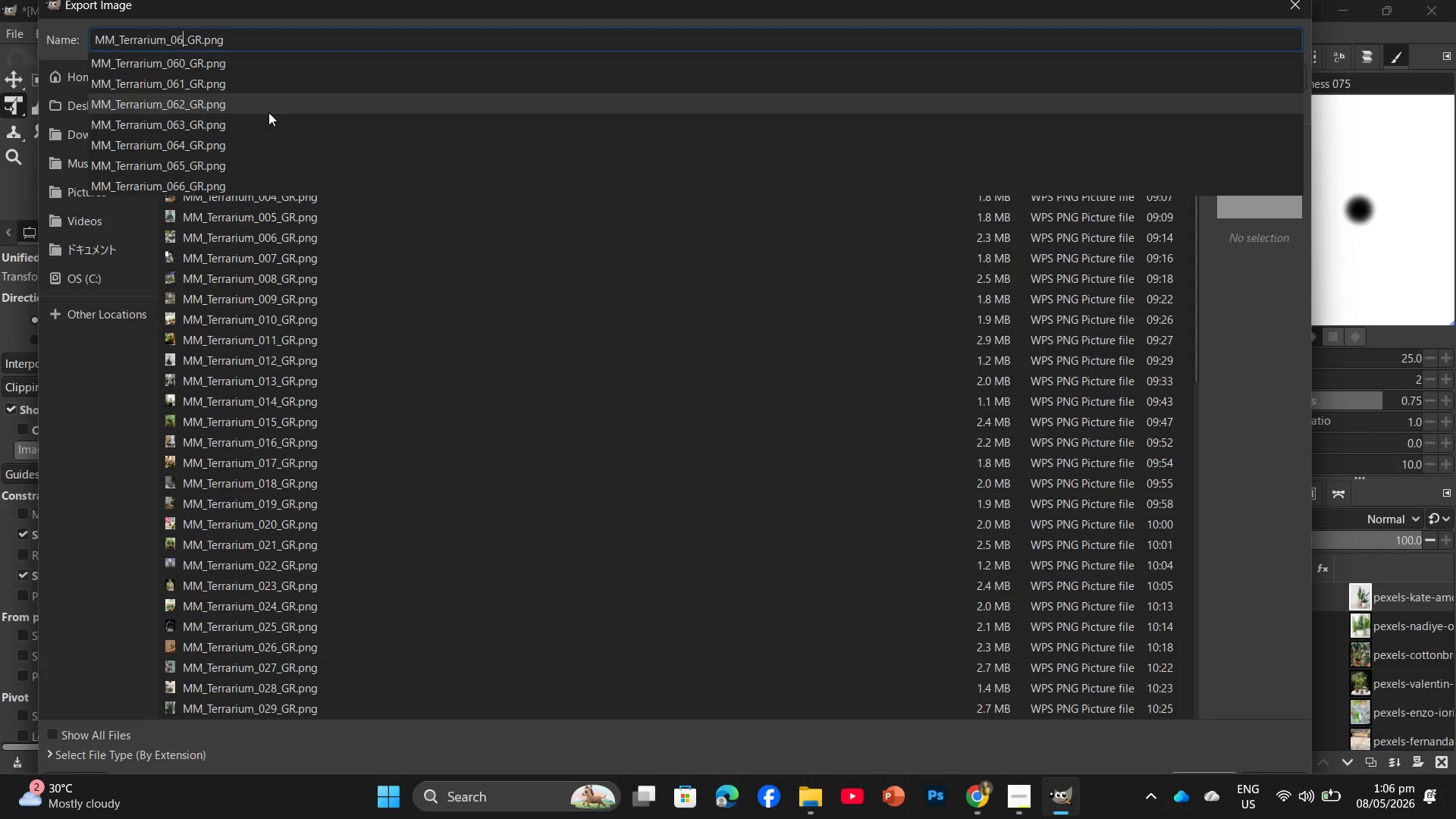 
key(Numpad7)
 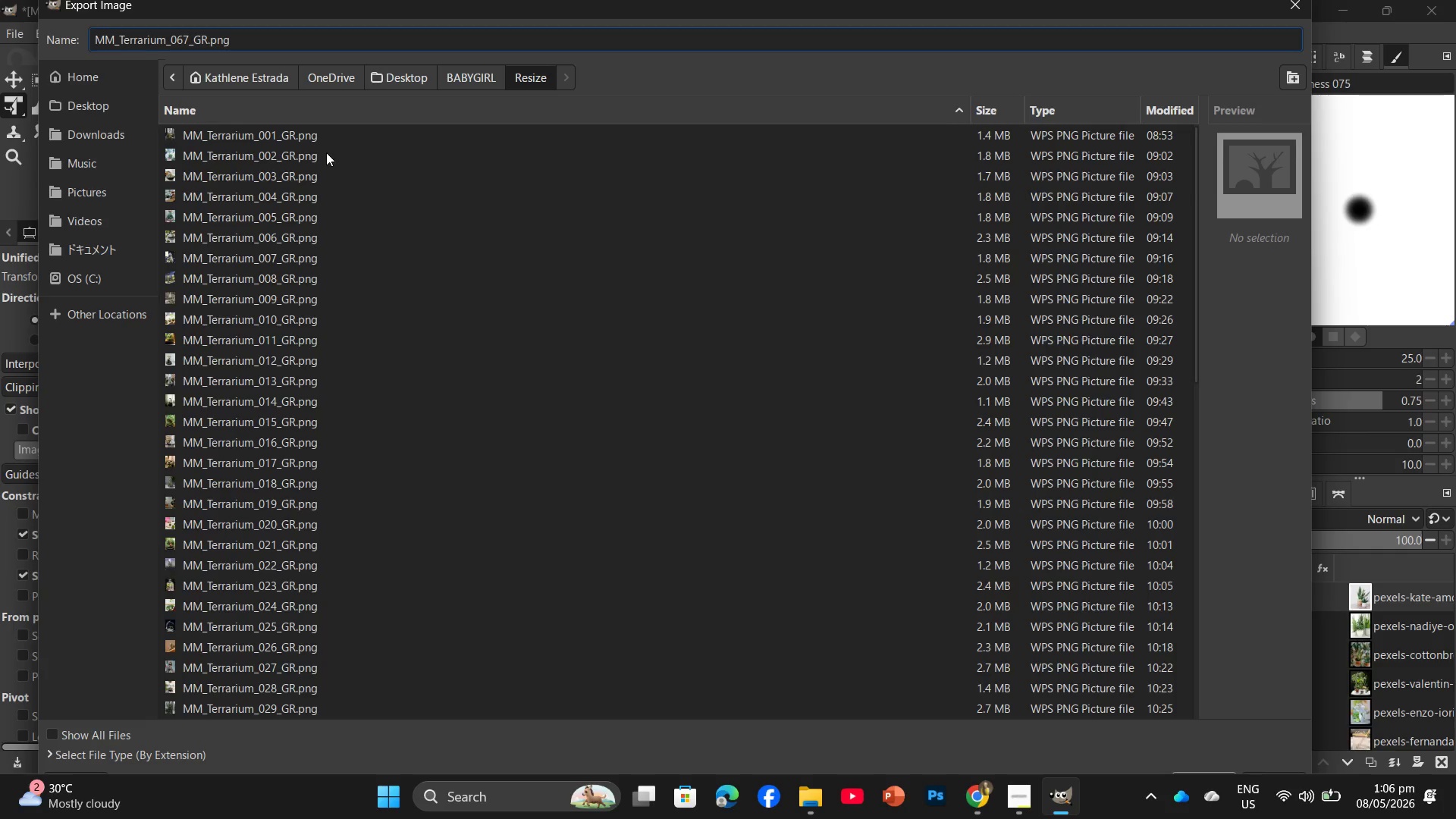 
key(Enter)
 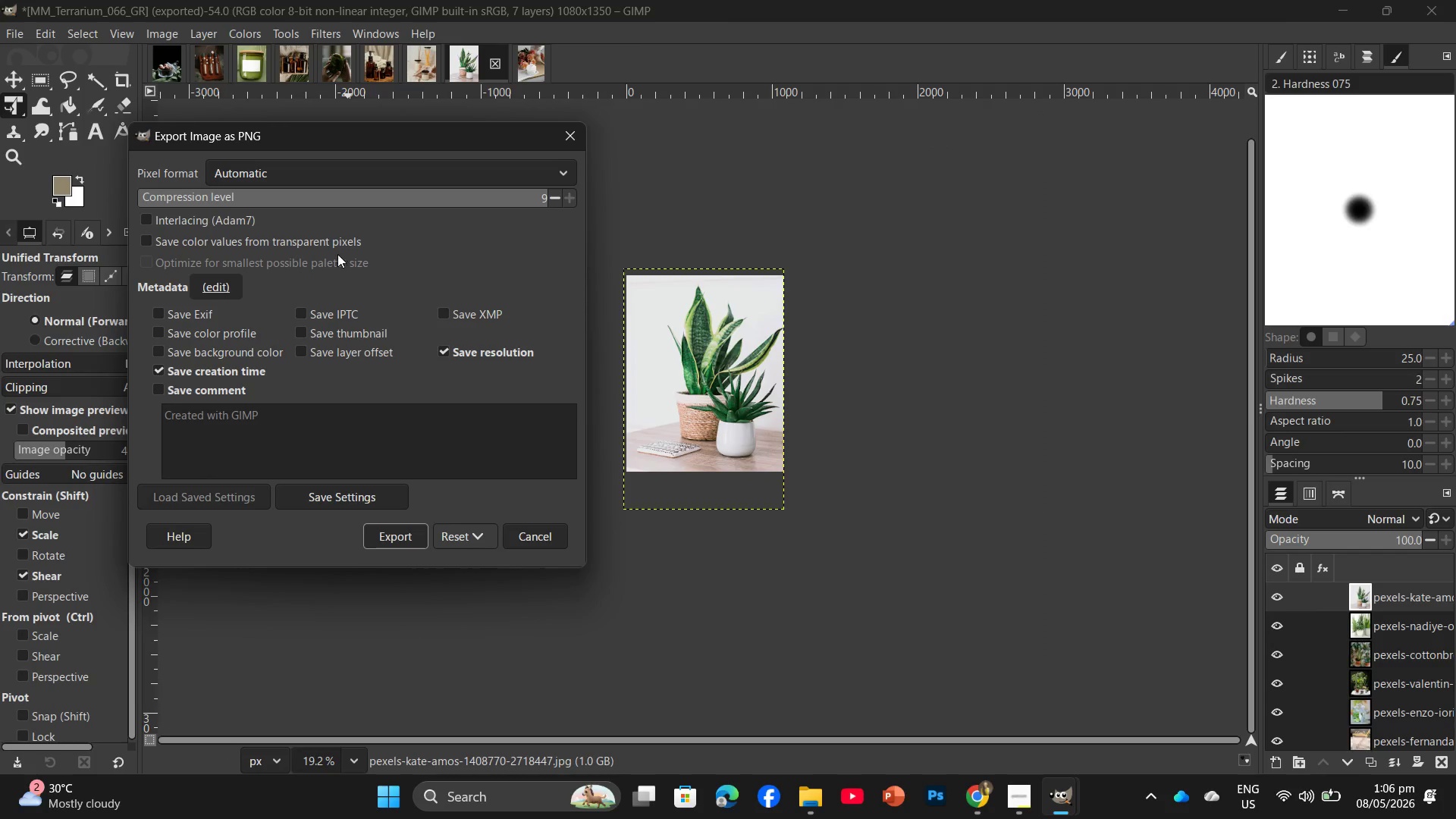 
left_click([410, 528])
 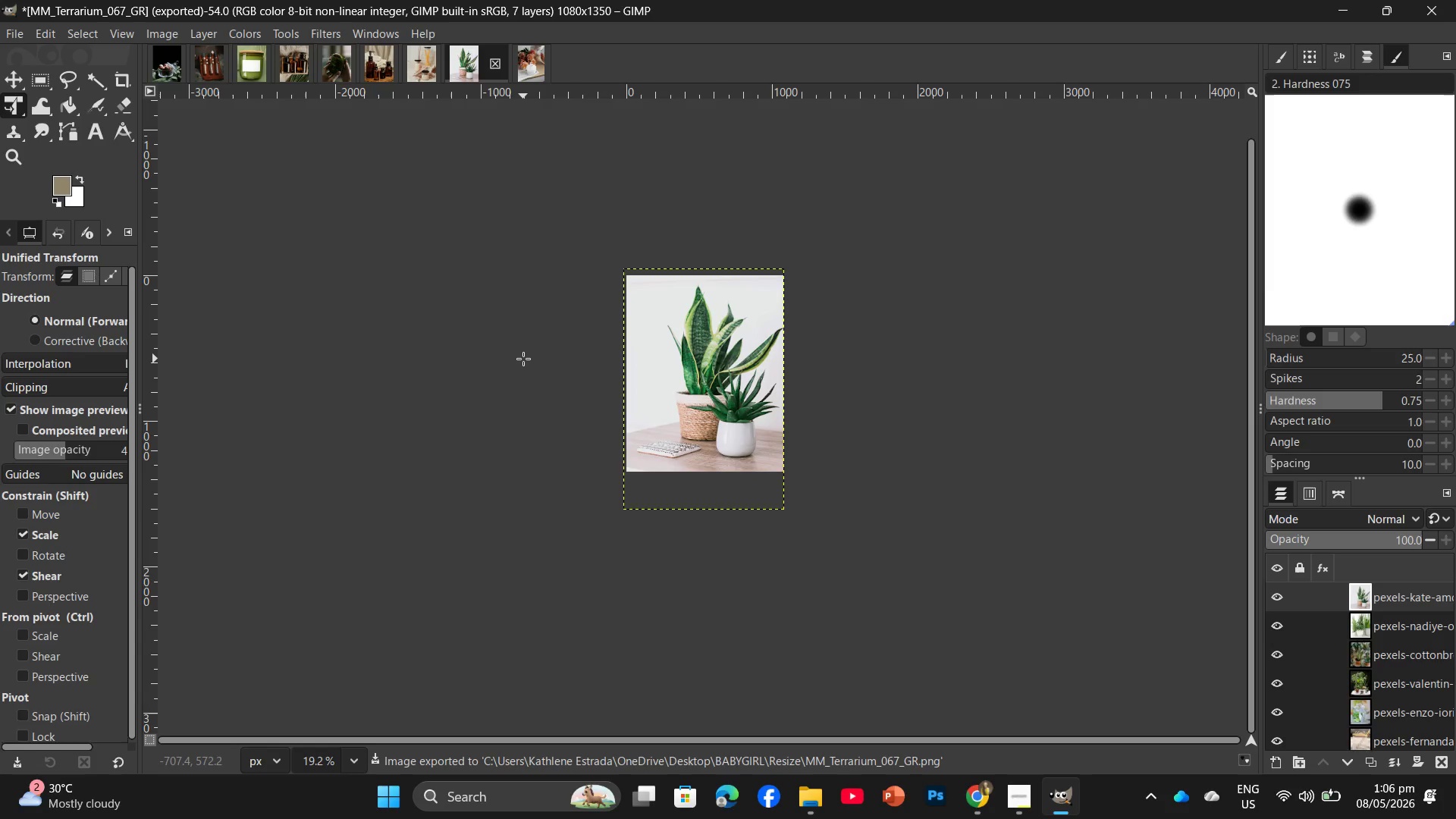 
wait(11.59)
 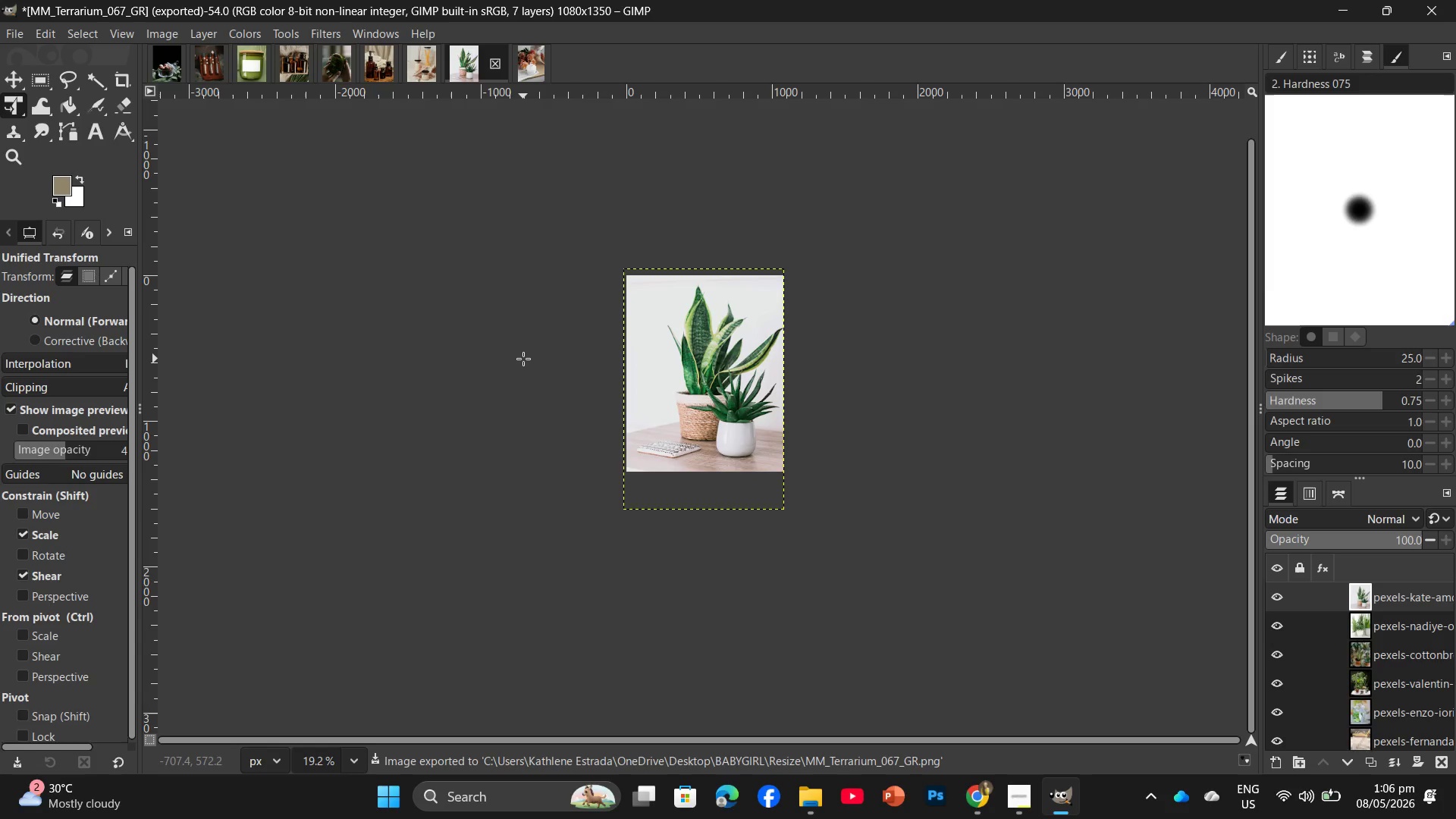 
left_click([922, 111])
 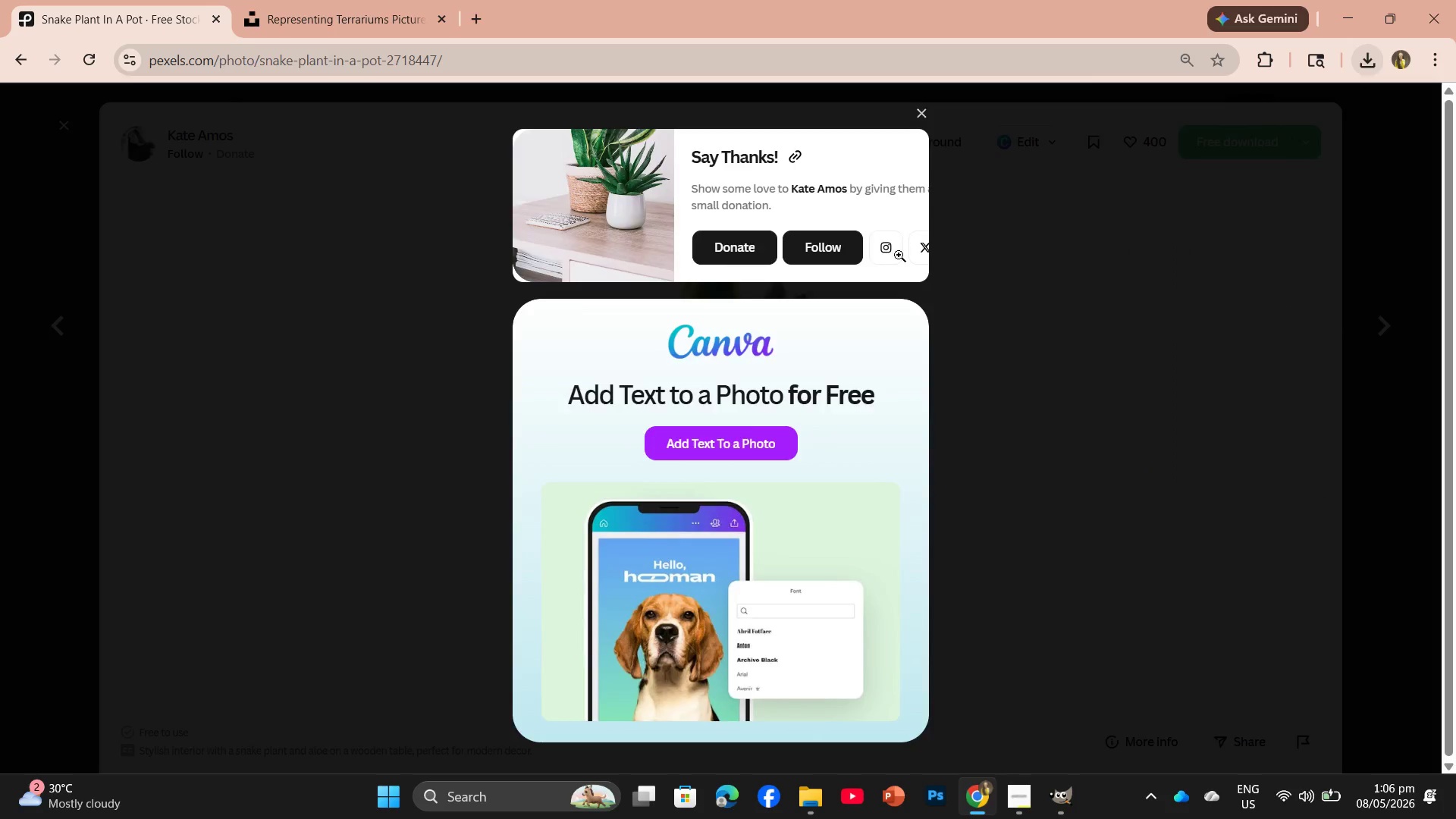 
scroll: coordinate [827, 510], scroll_direction: down, amount: 21.0
 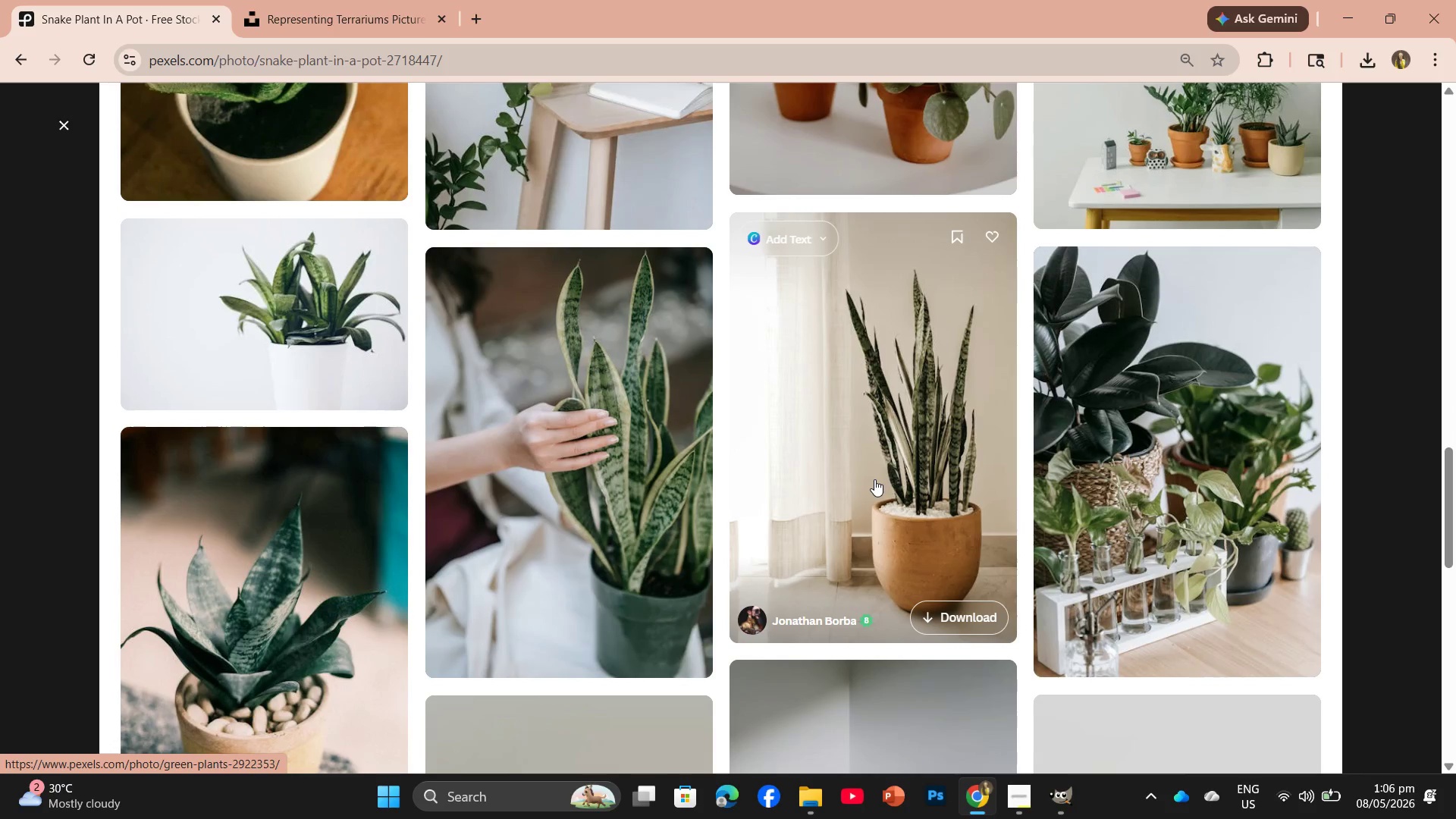 
left_click([874, 479])
 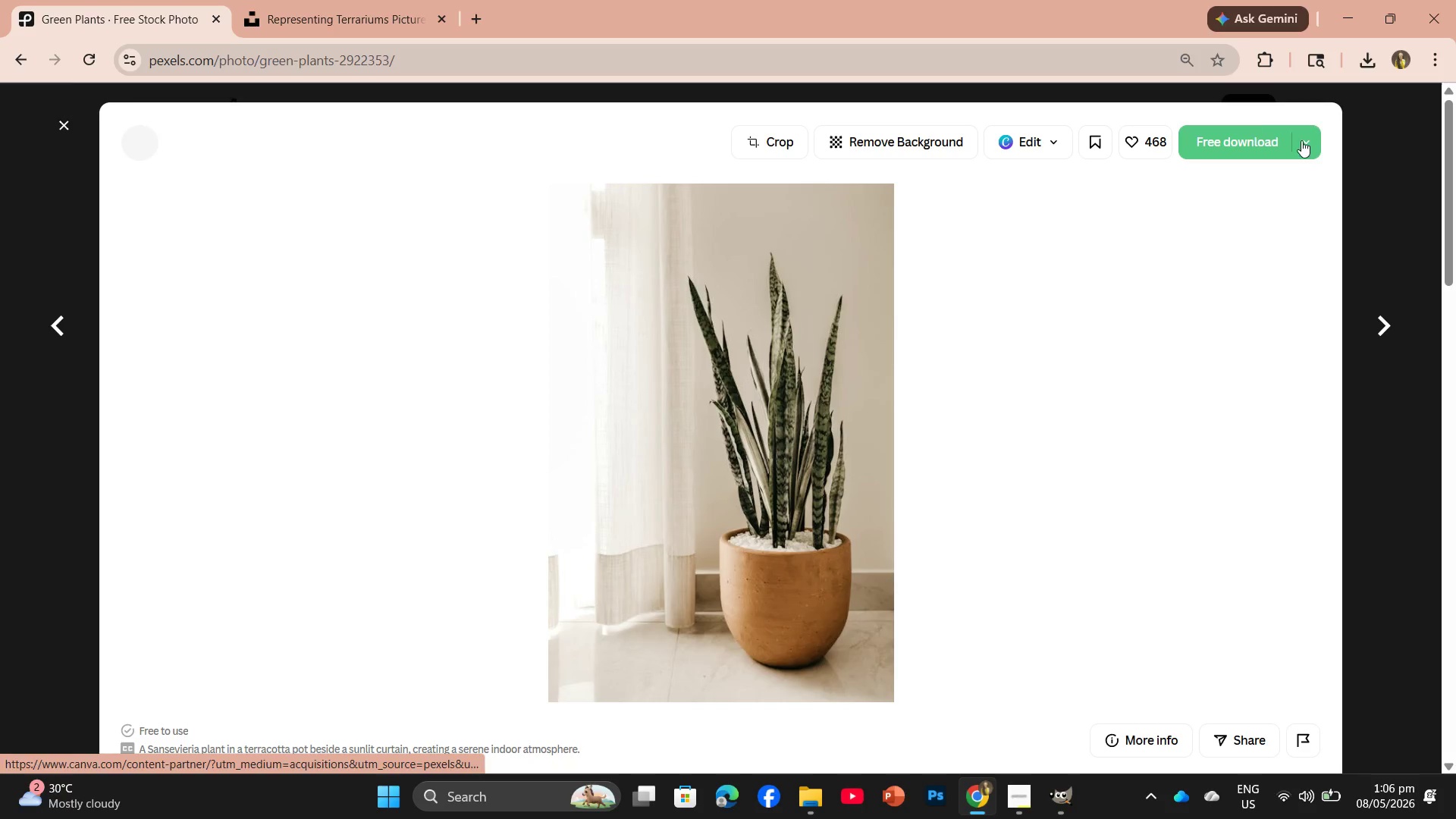 
left_click([1244, 130])
 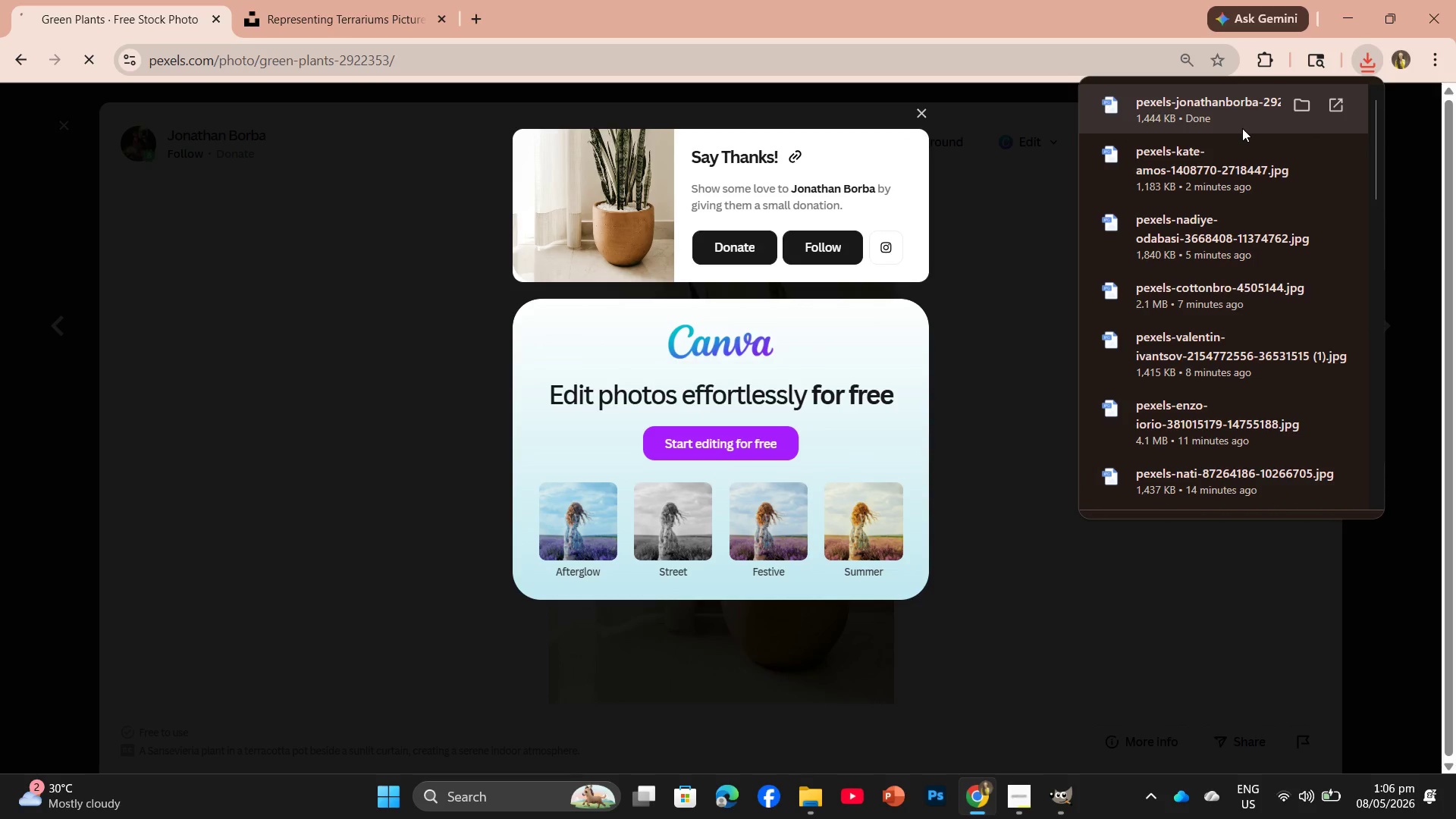 
wait(16.19)
 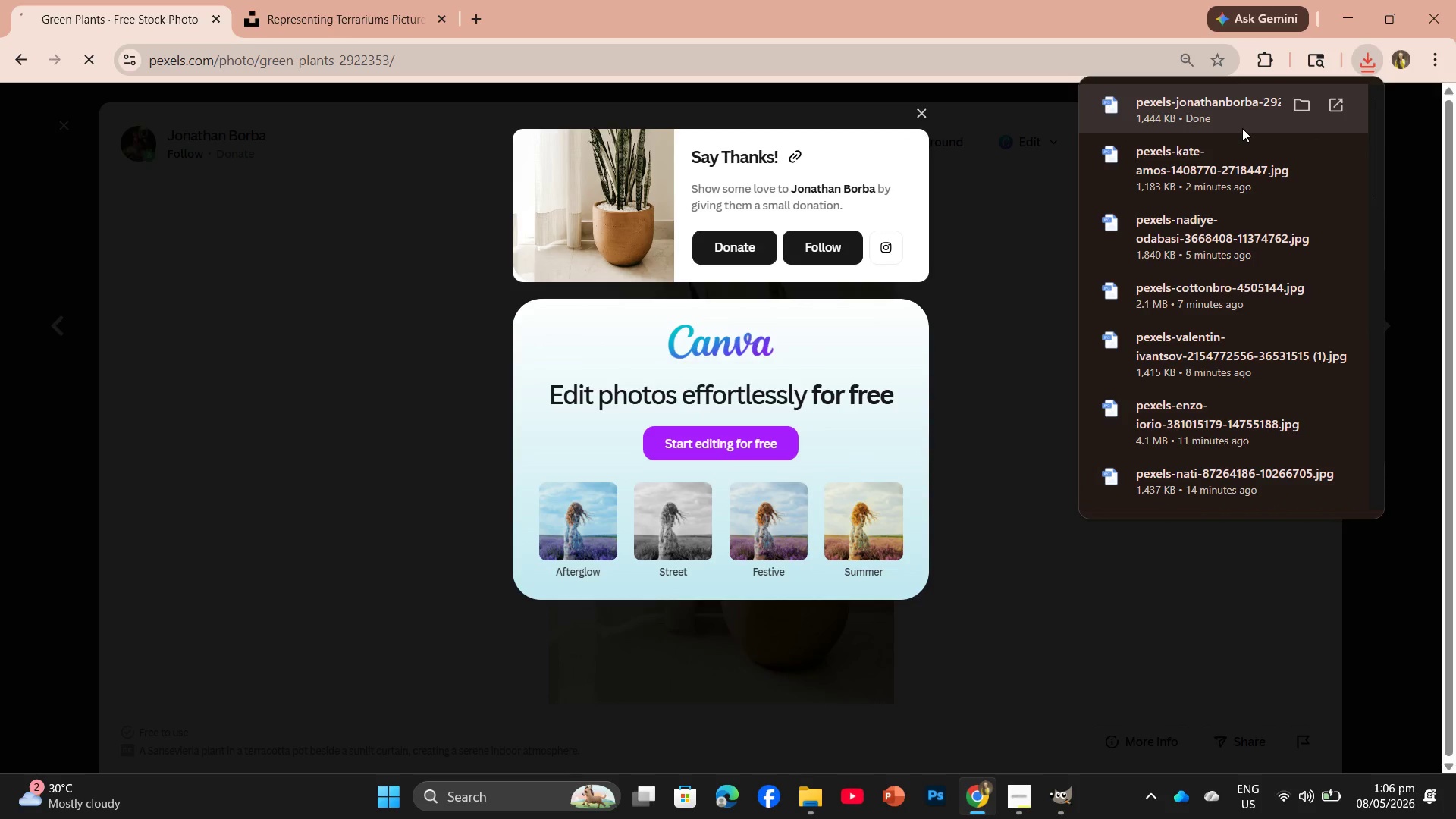 
left_click_drag(start_coordinate=[1238, 106], to_coordinate=[705, 423])
 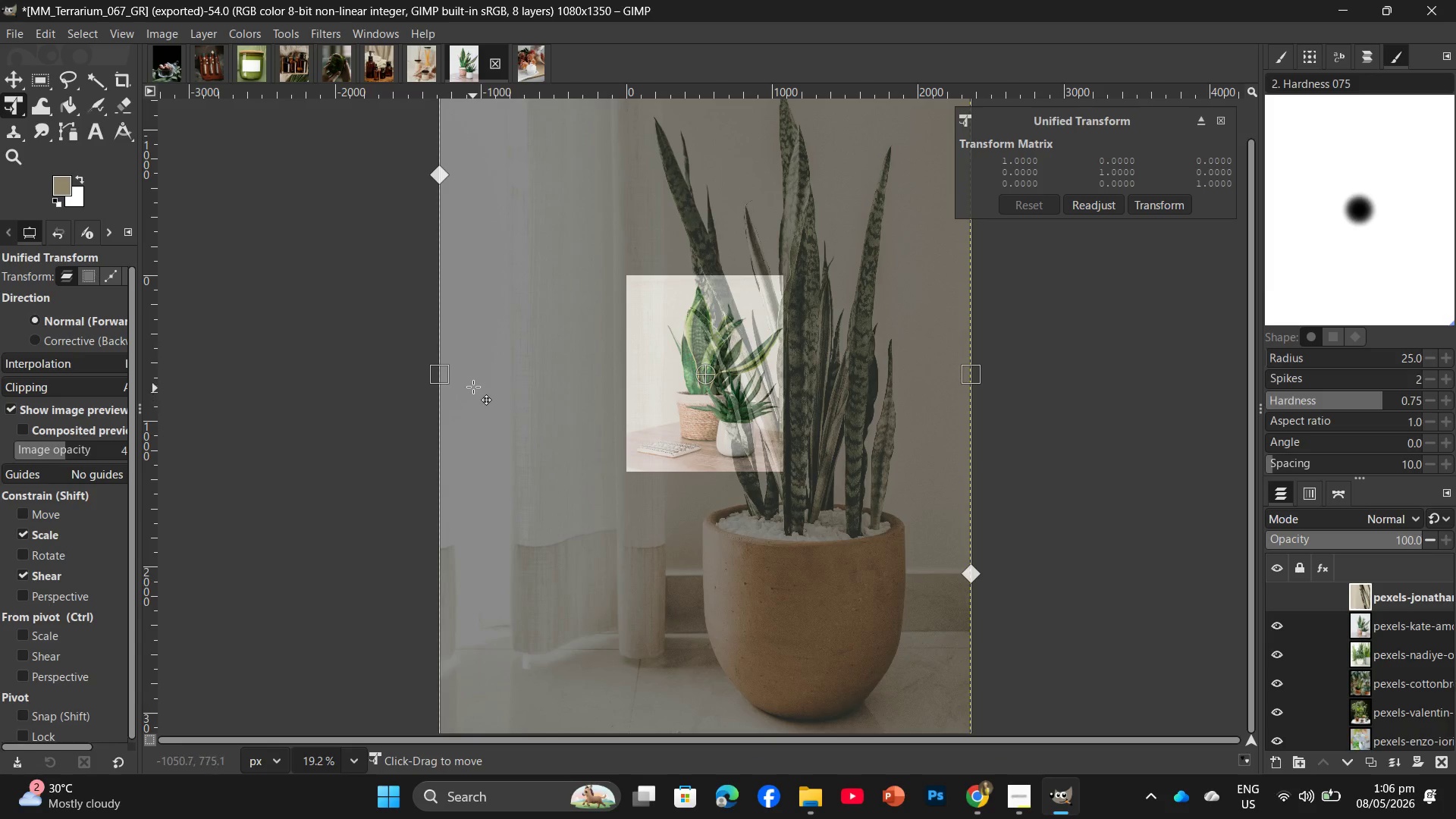 
left_click_drag(start_coordinate=[447, 377], to_coordinate=[631, 372])
 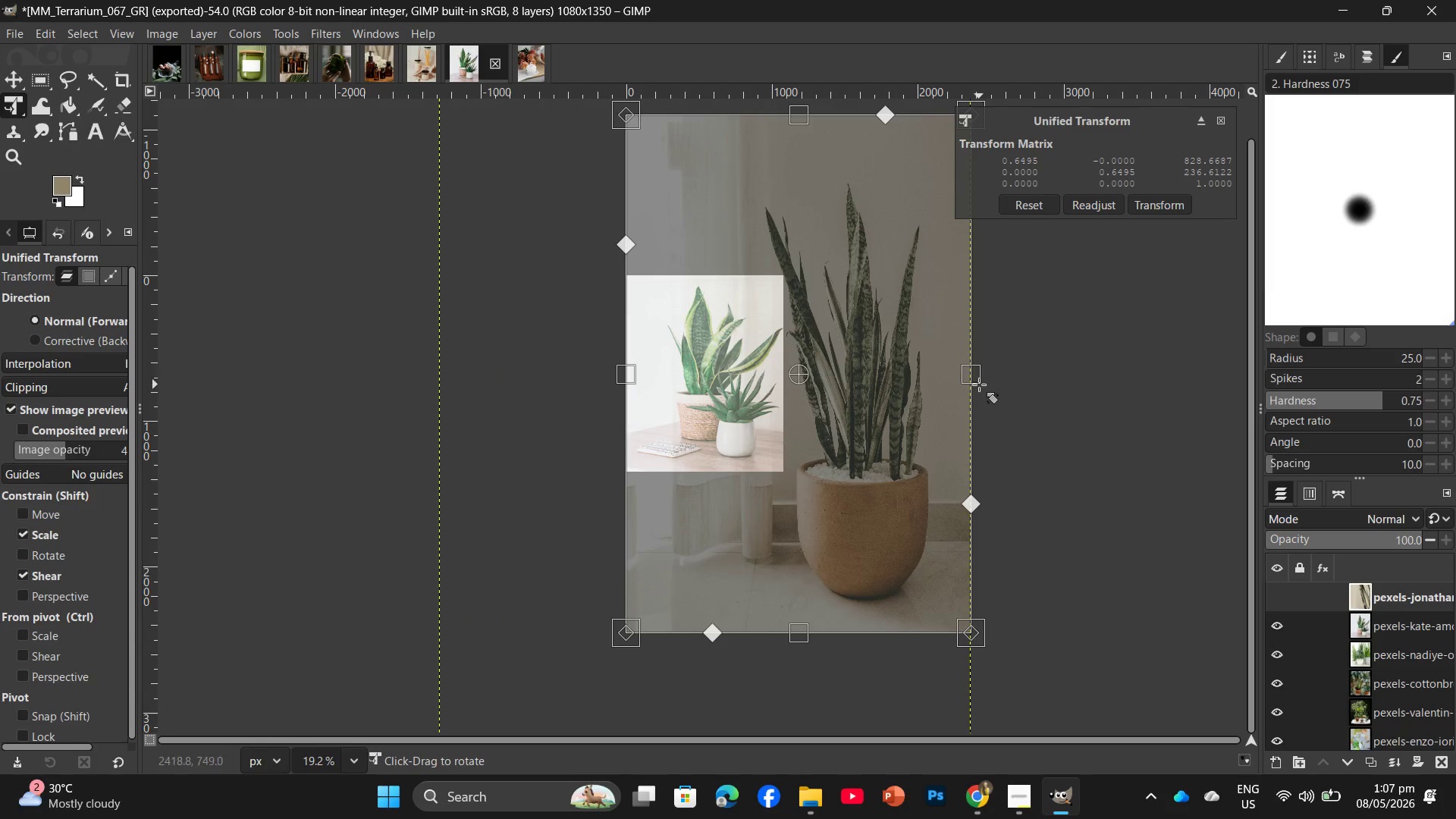 
left_click_drag(start_coordinate=[976, 375], to_coordinate=[786, 376])
 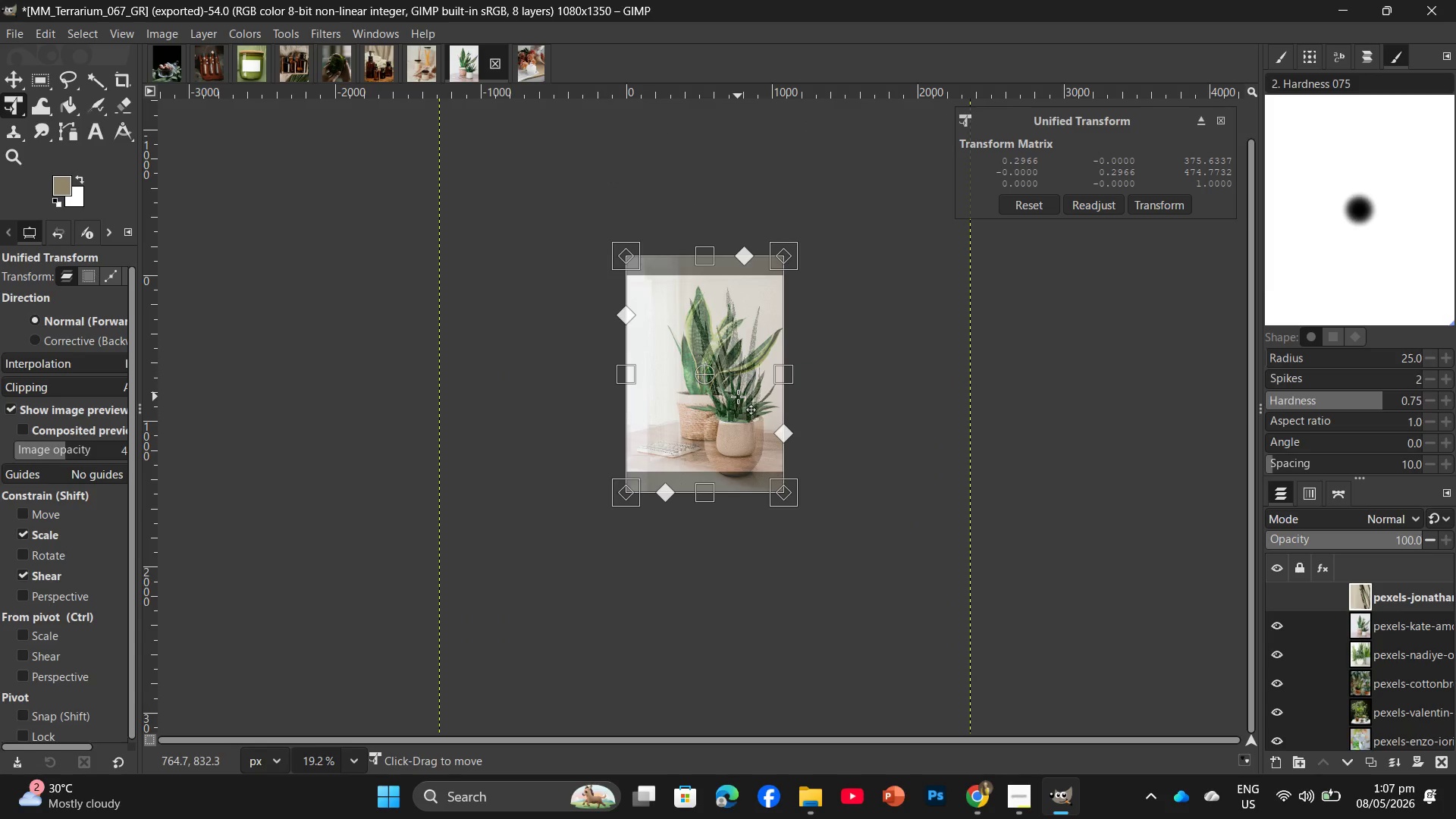 
left_click_drag(start_coordinate=[738, 397], to_coordinate=[737, 382])
 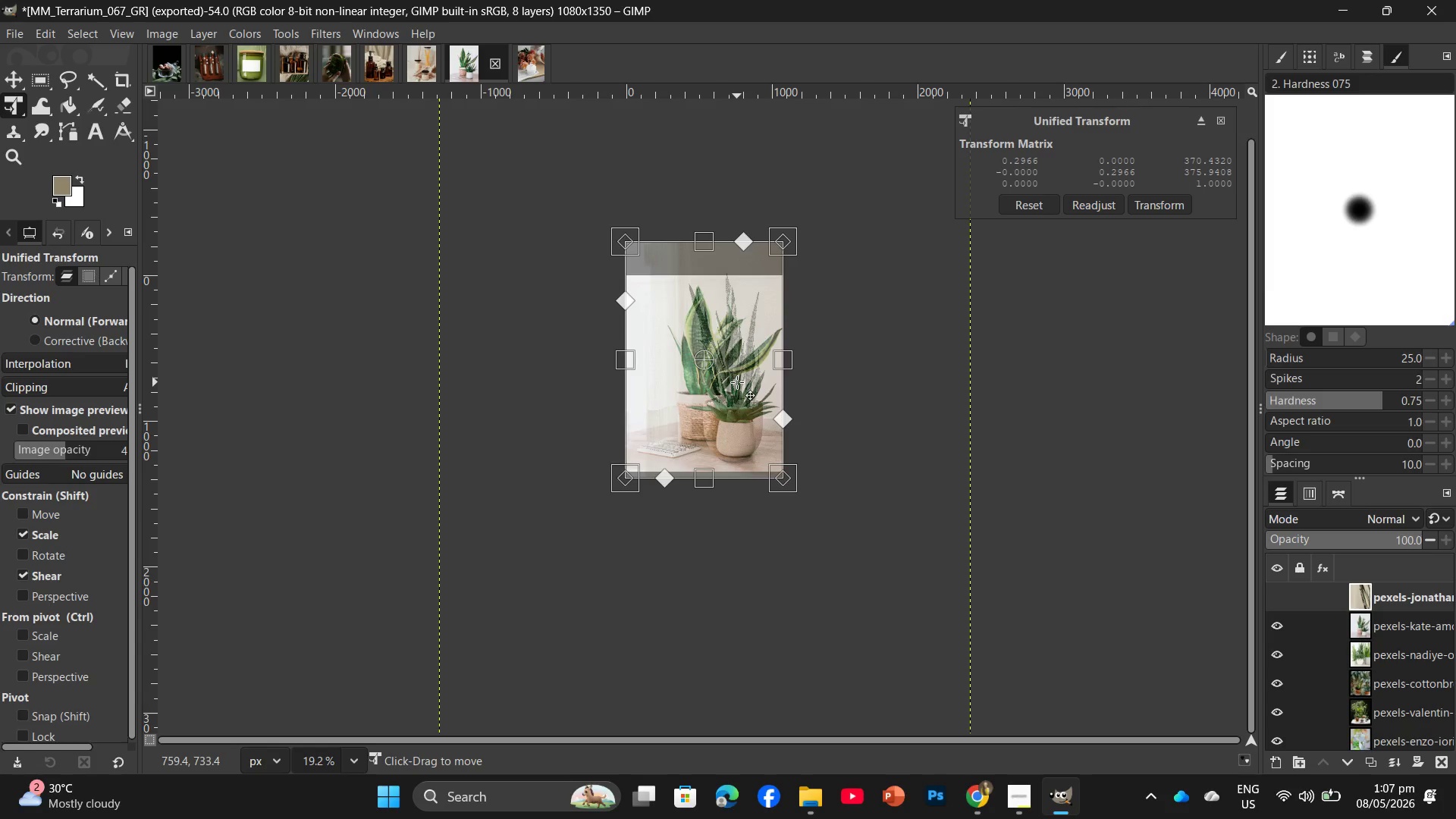 
left_click_drag(start_coordinate=[737, 382], to_coordinate=[737, 386])
 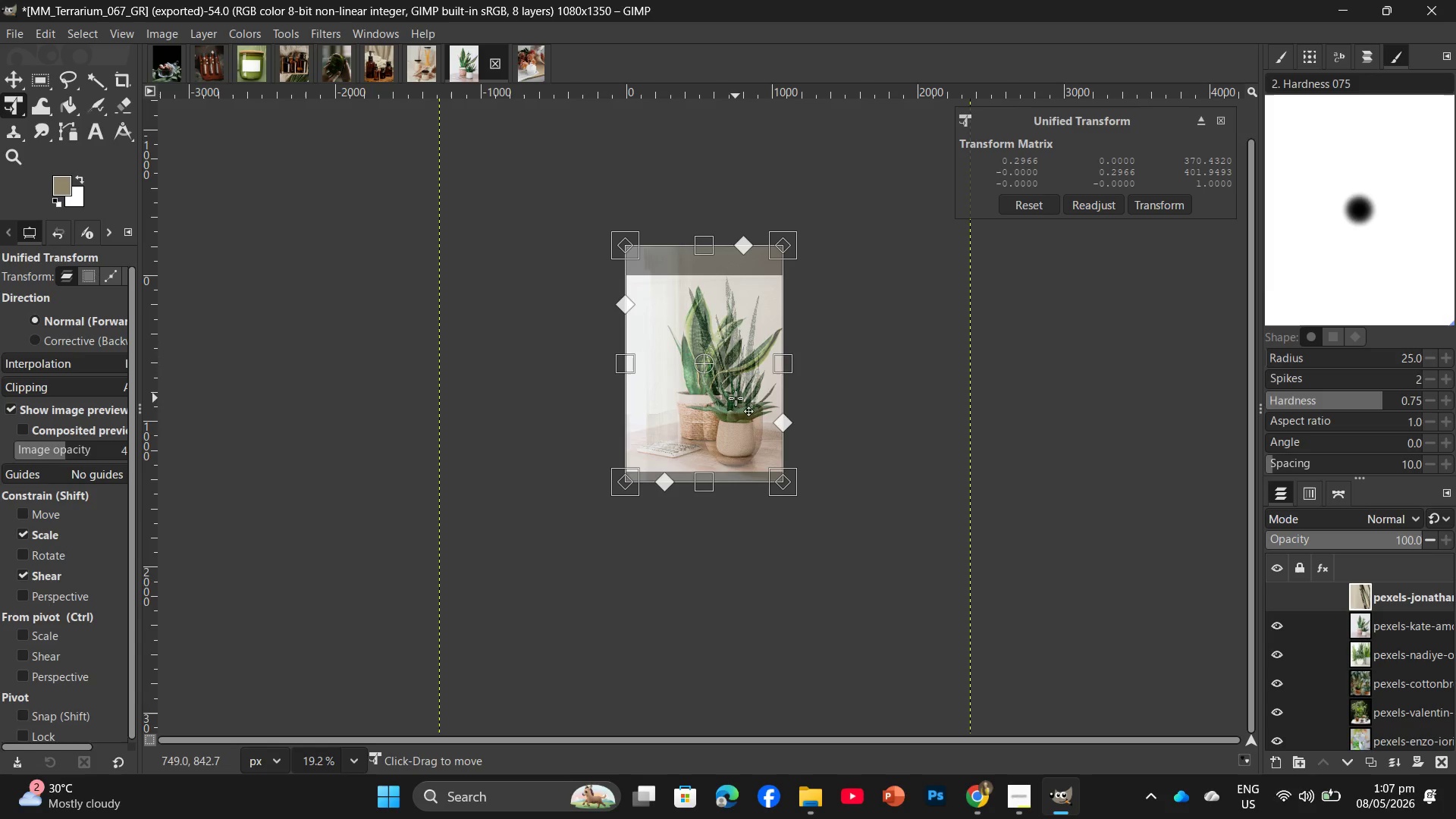 
left_click([736, 398])
 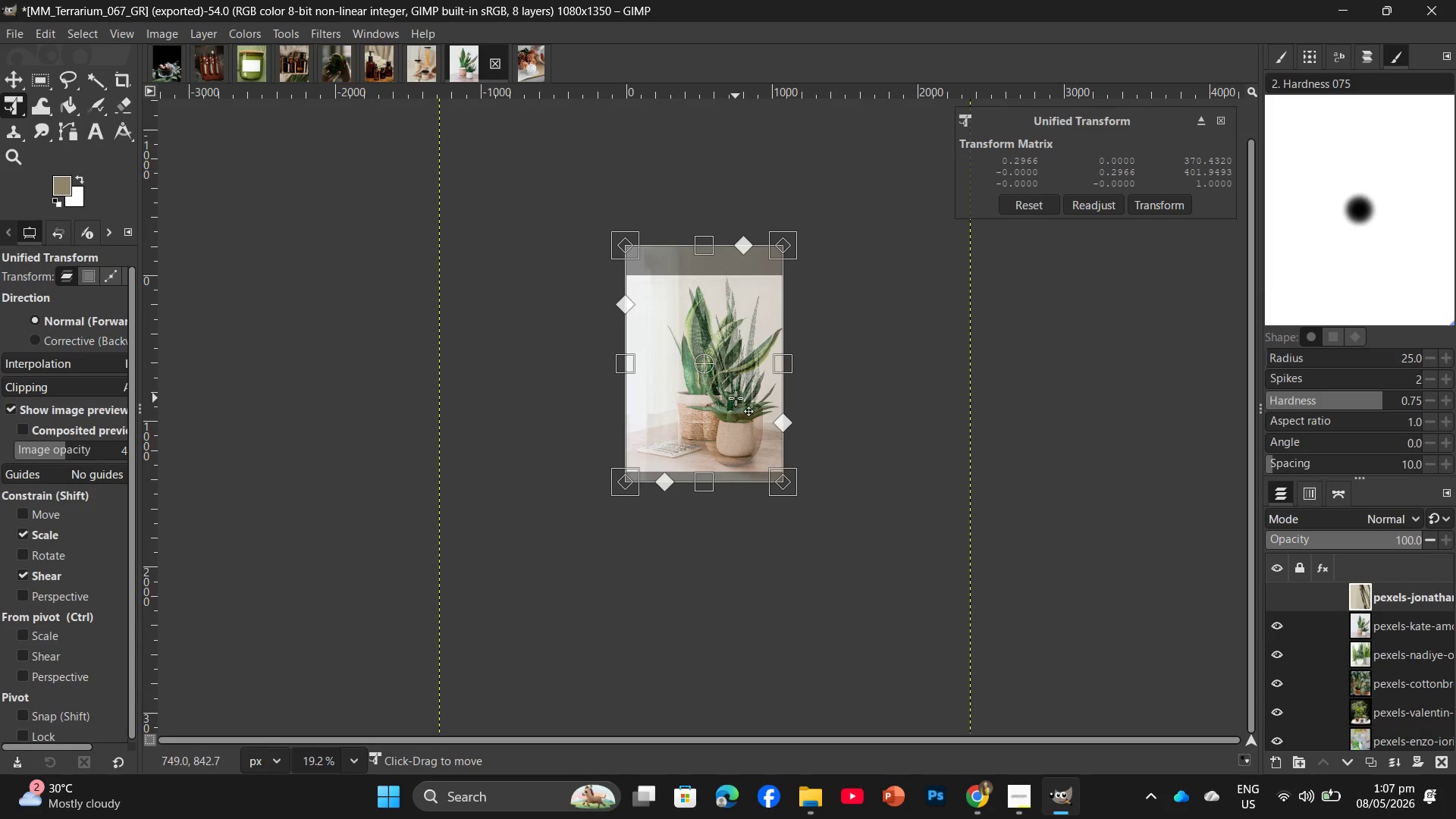 
key(Enter)
 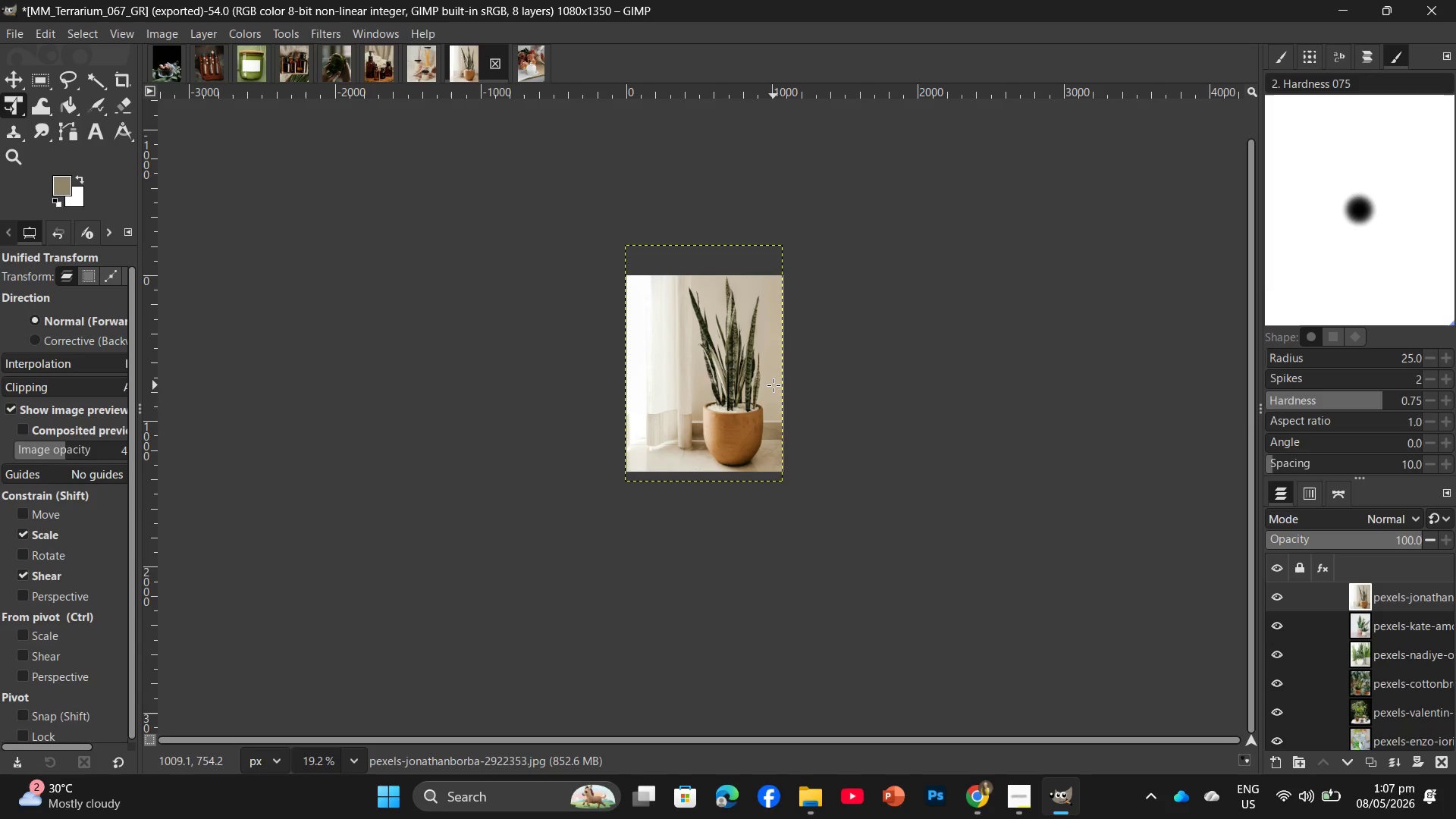 
wait(6.25)
 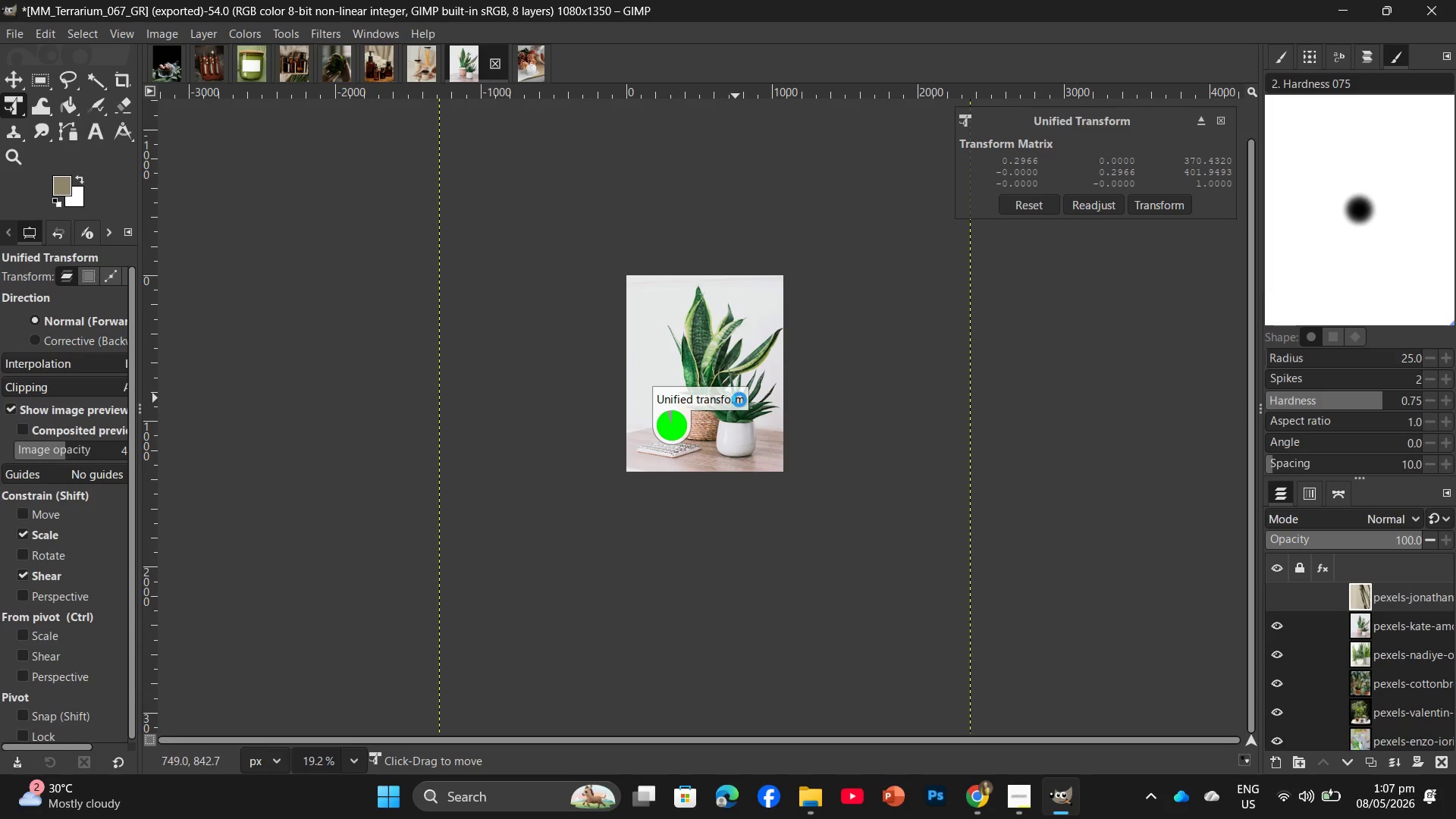 
left_click([761, 393])
 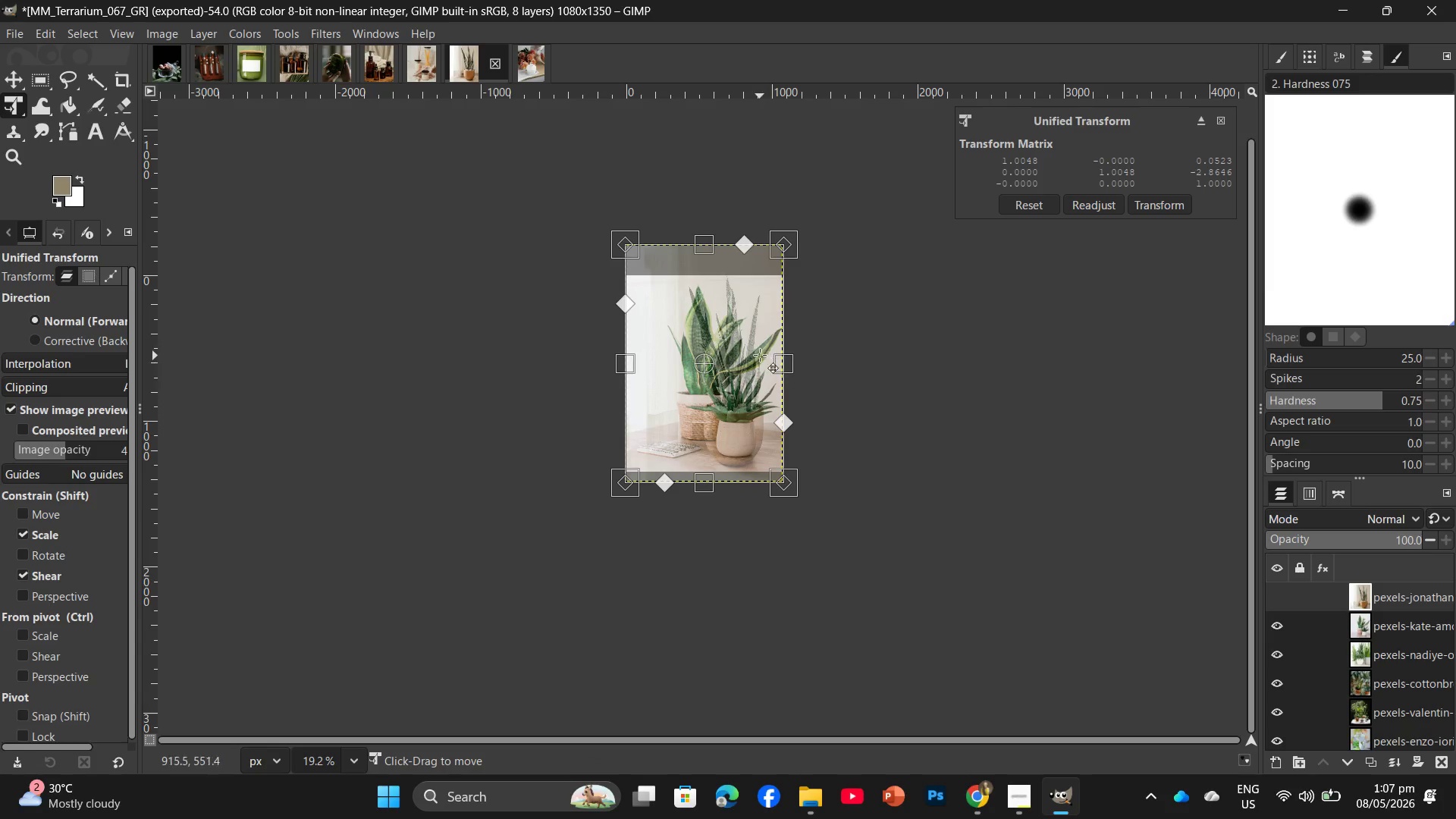 
key(Enter)
 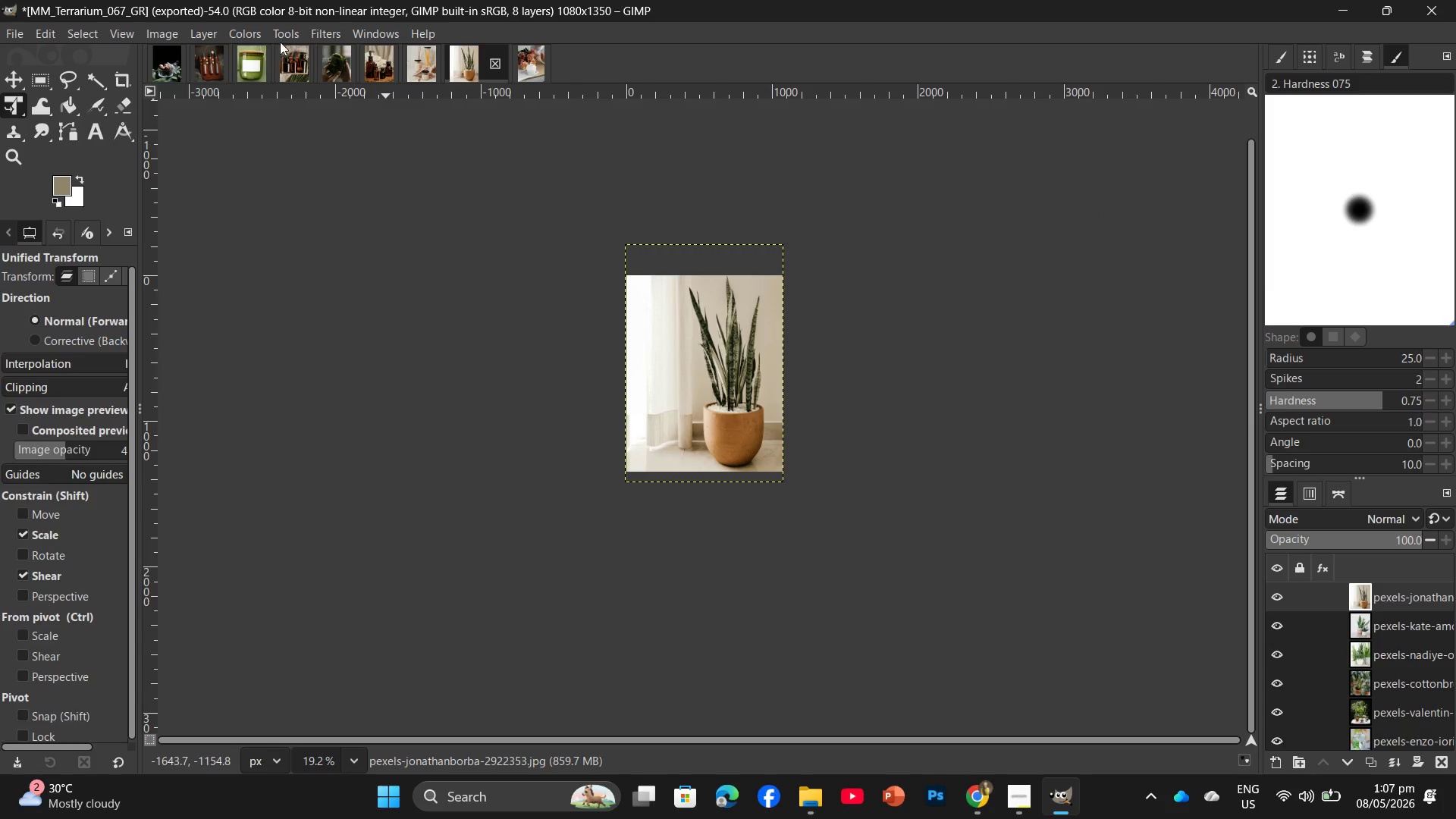 
key(Control+F)
 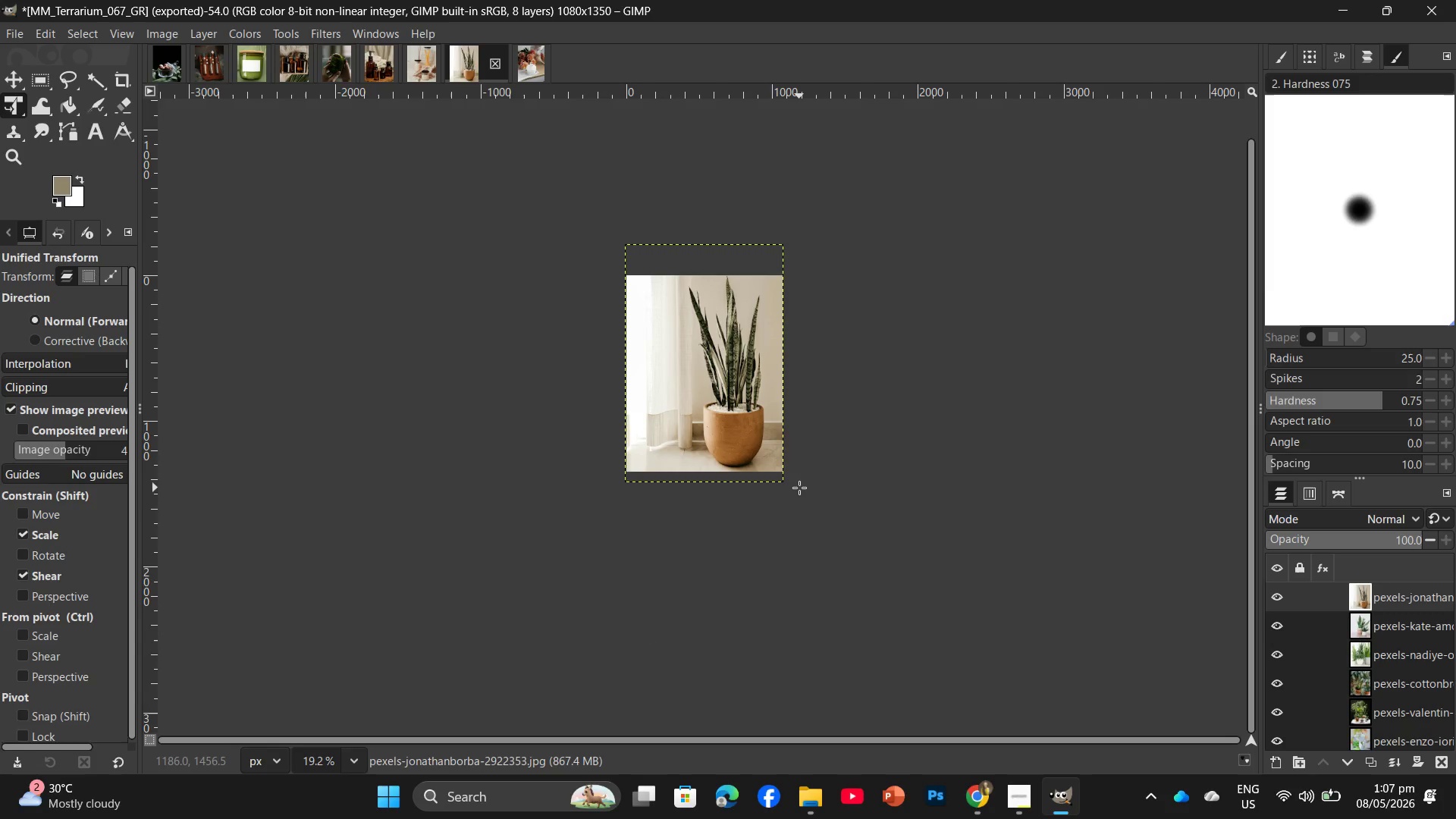 
wait(5.34)
 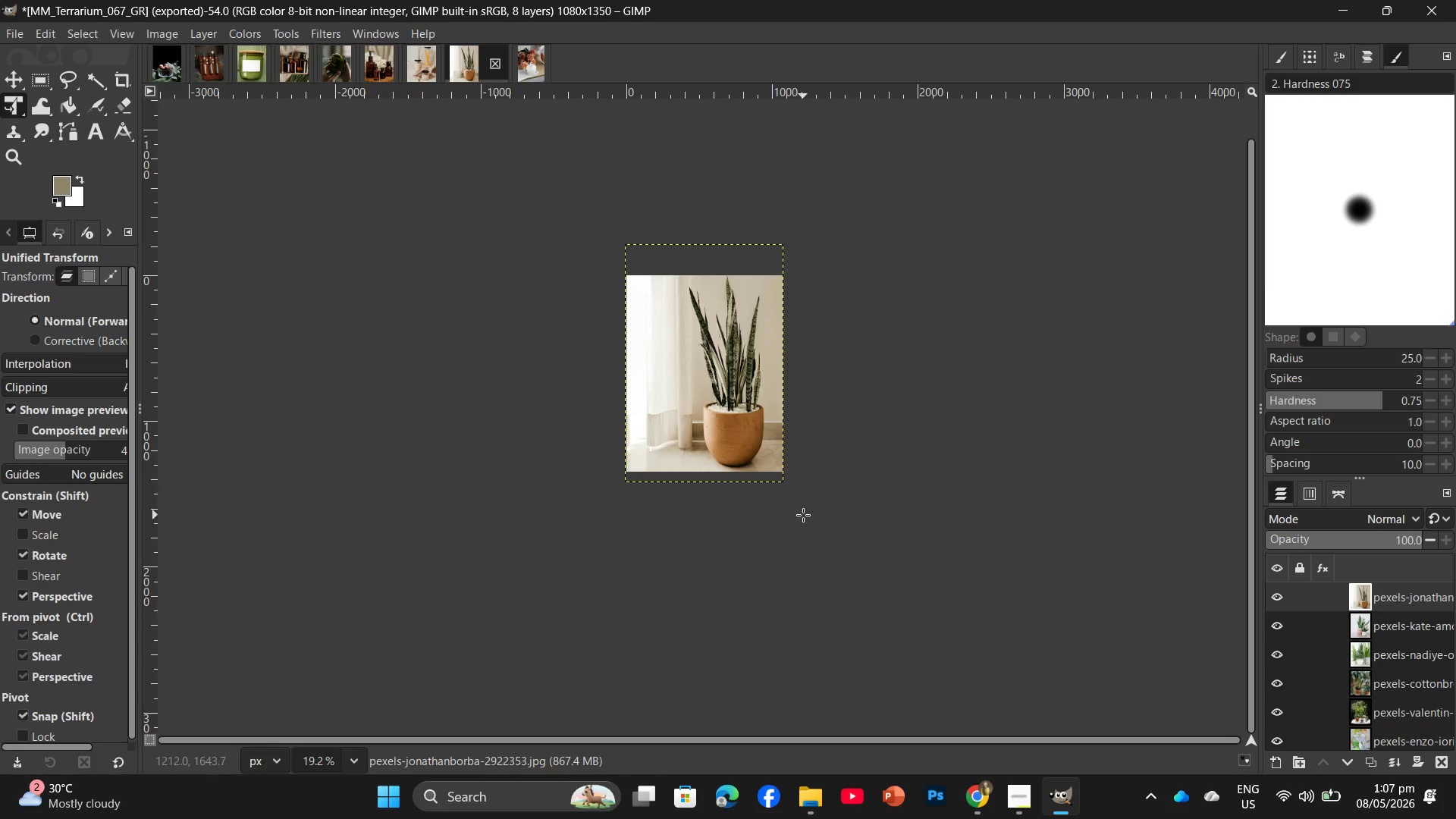 
key(Control+Shift+E)
 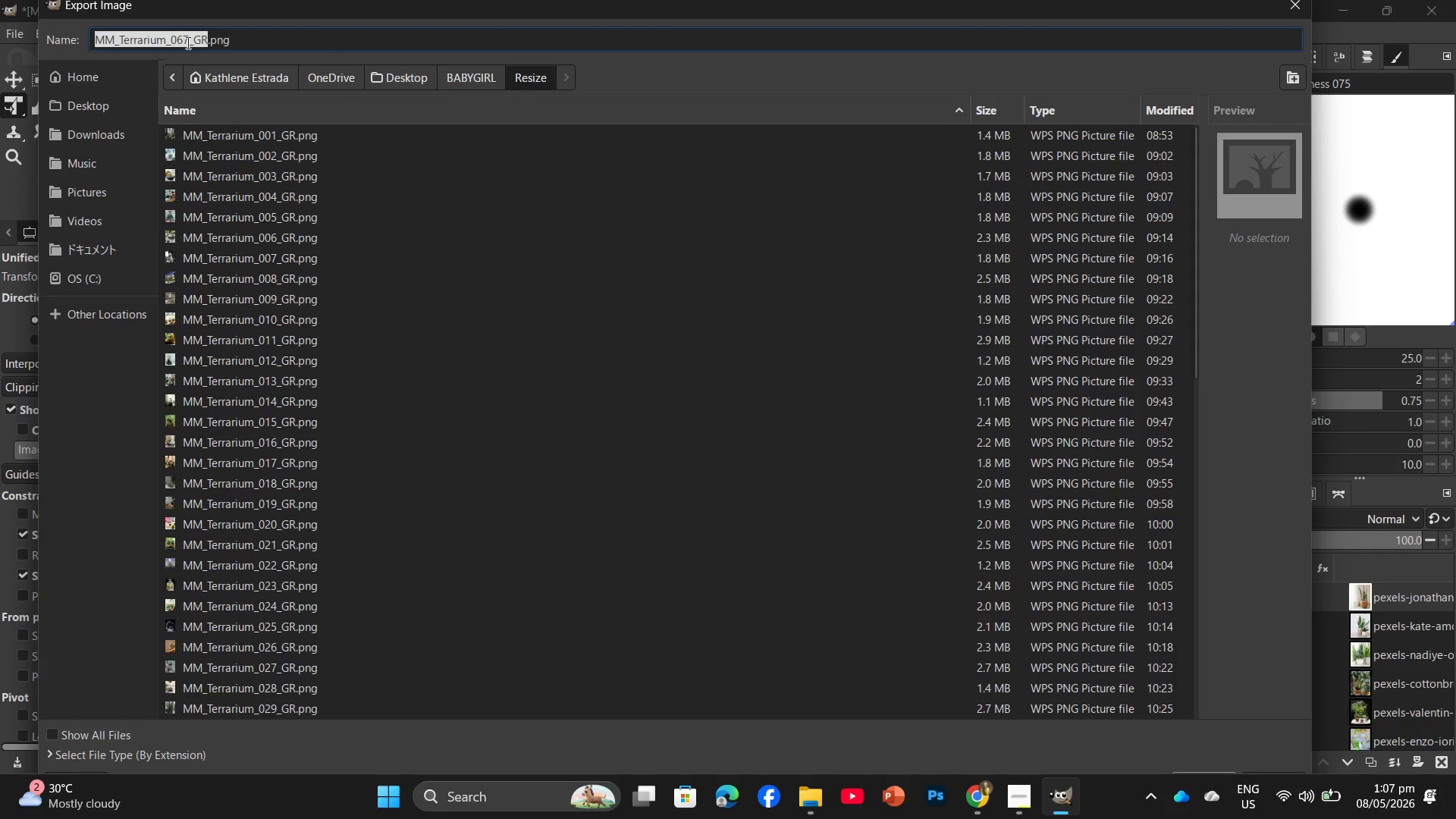 
left_click([187, 42])
 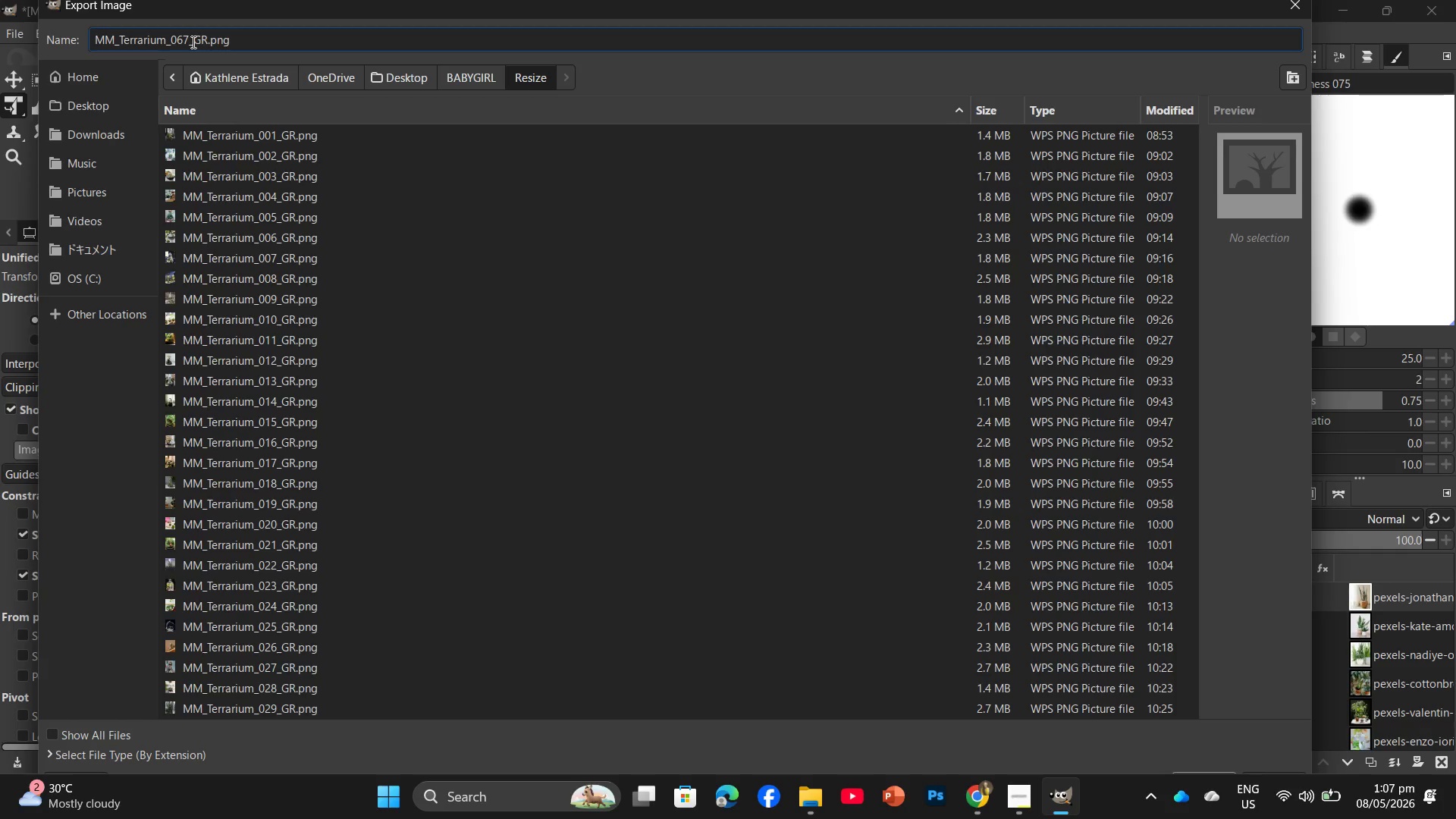 
key(Backspace)
 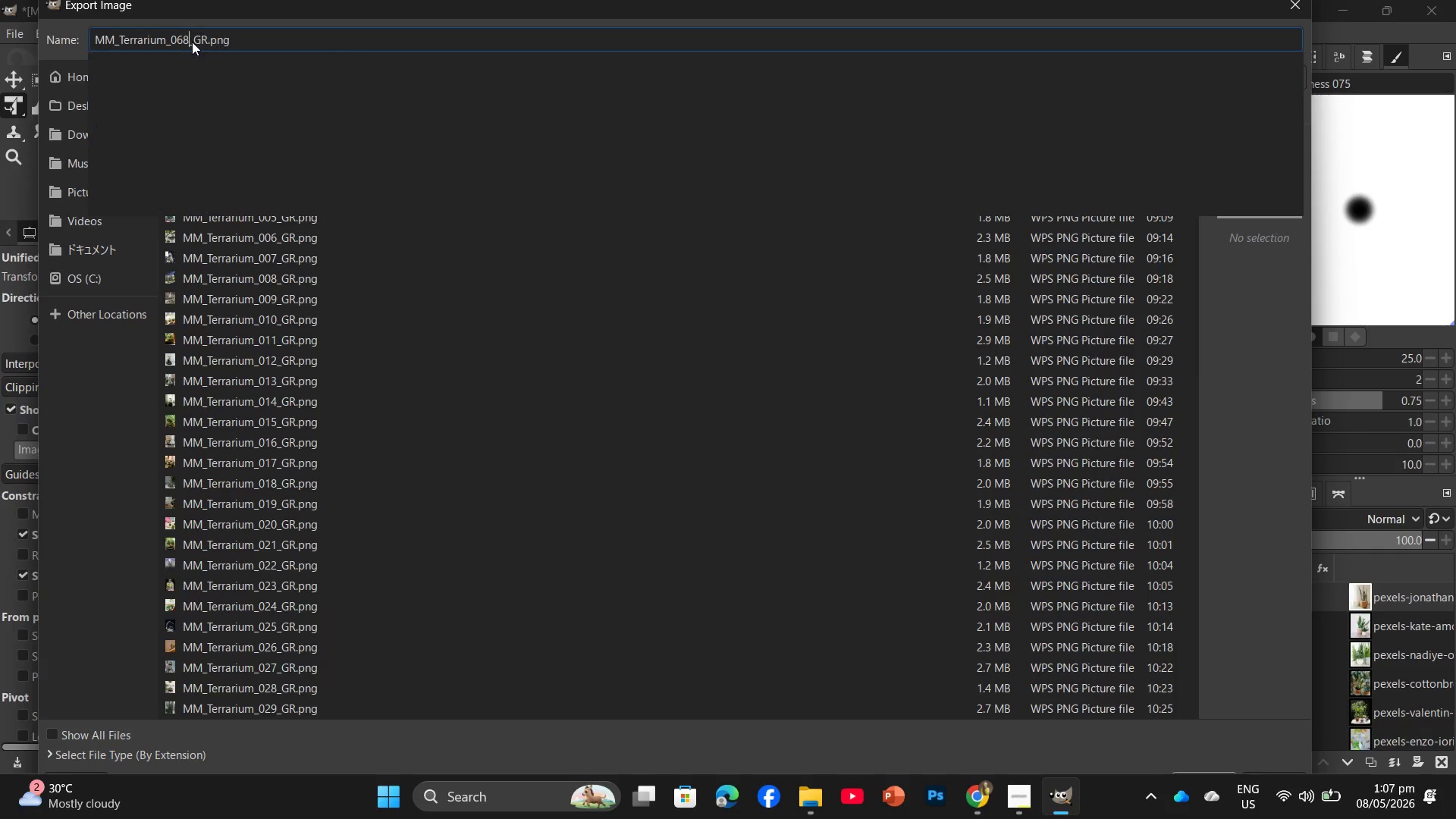 
key(Numpad8)
 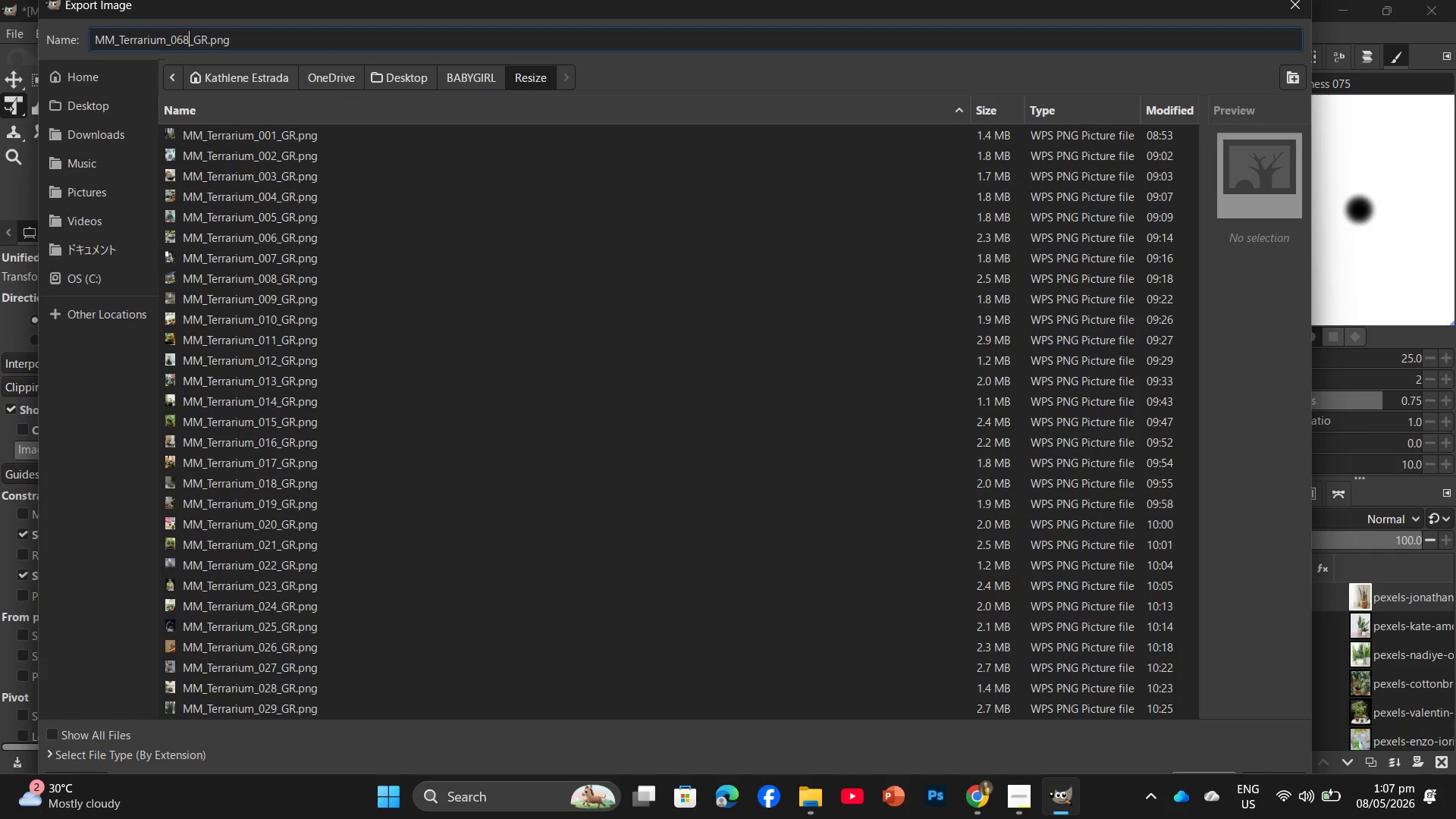 
key(Enter)
 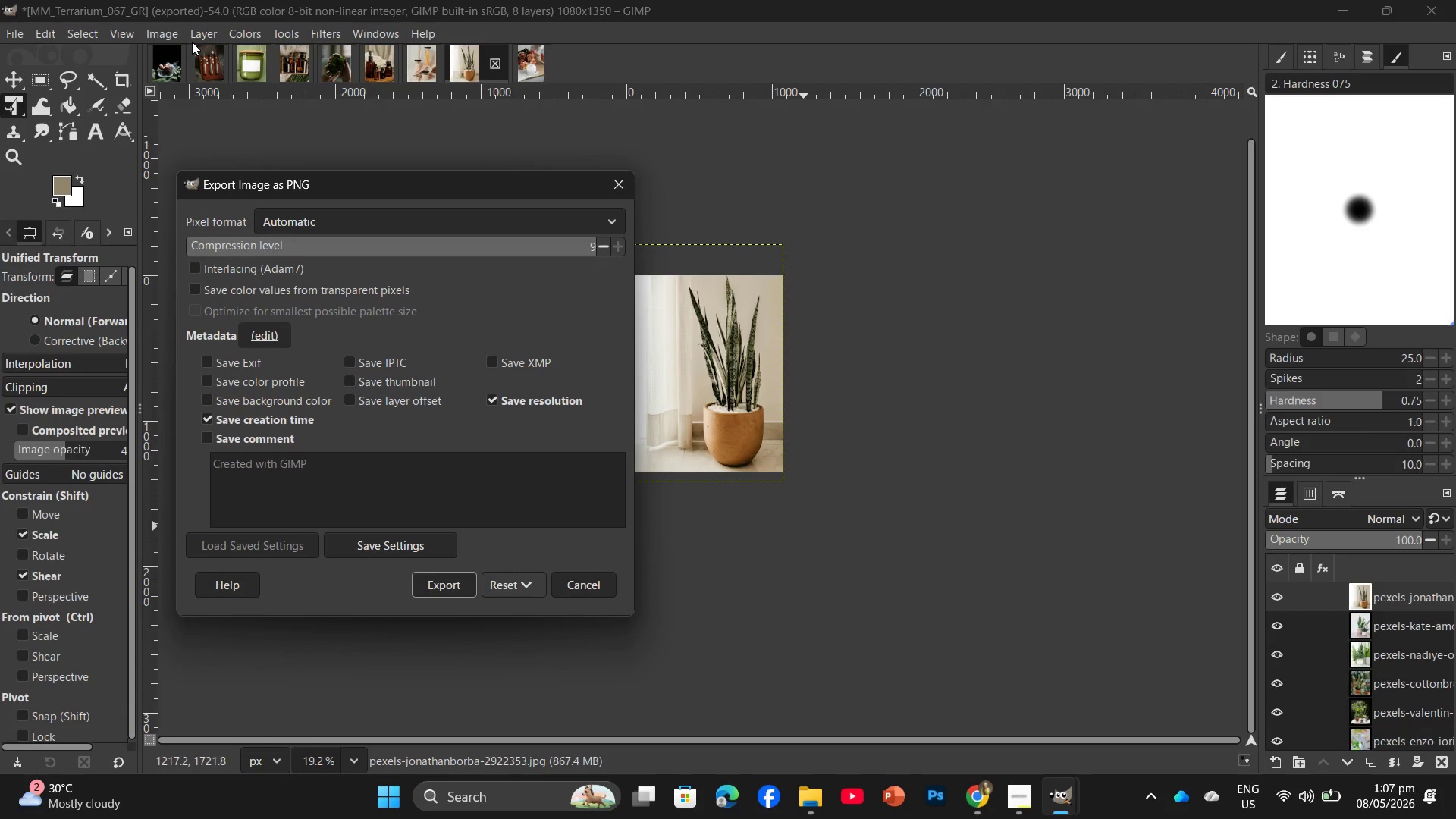 
key(Enter)
 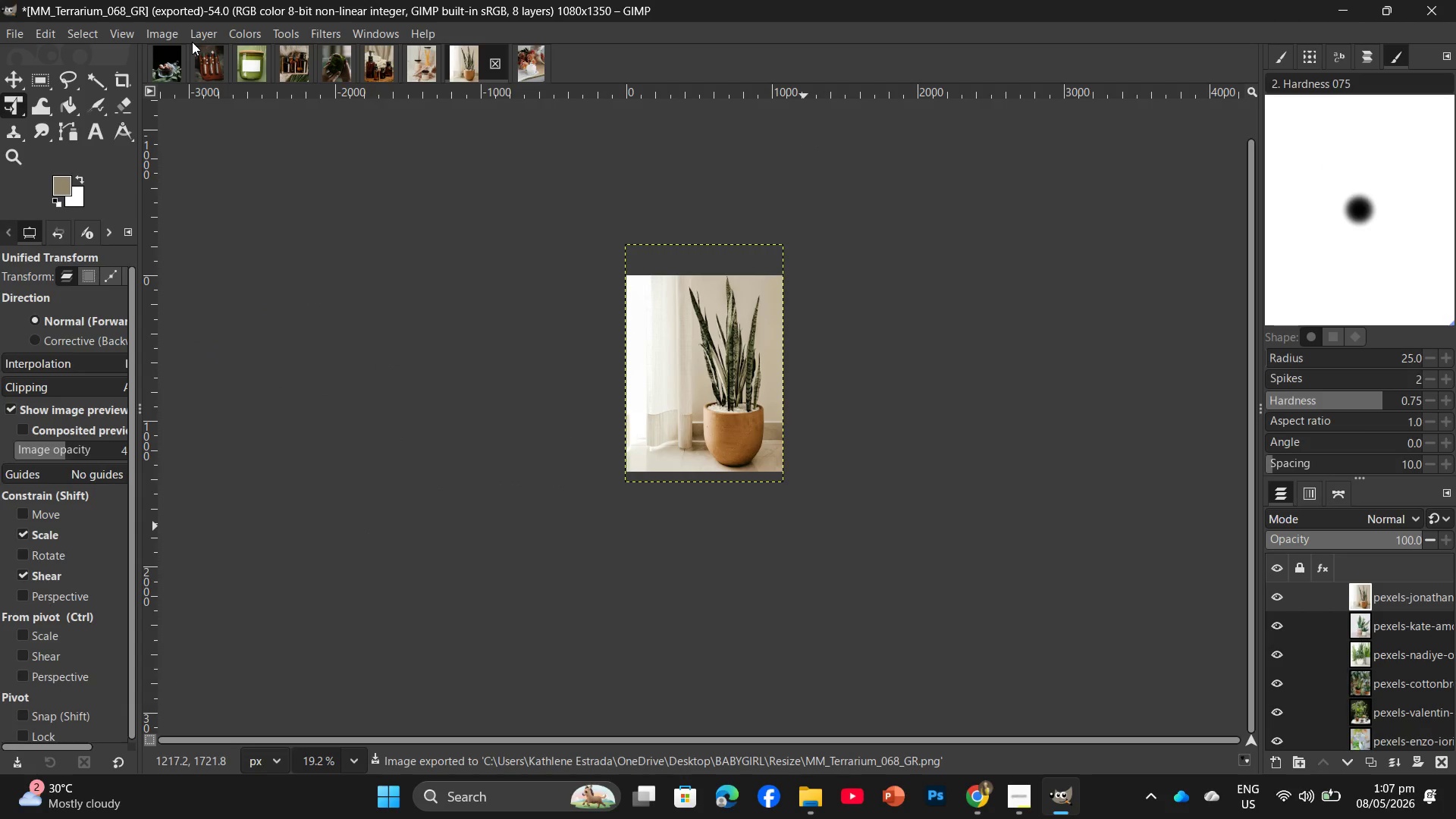 
wait(13.42)
 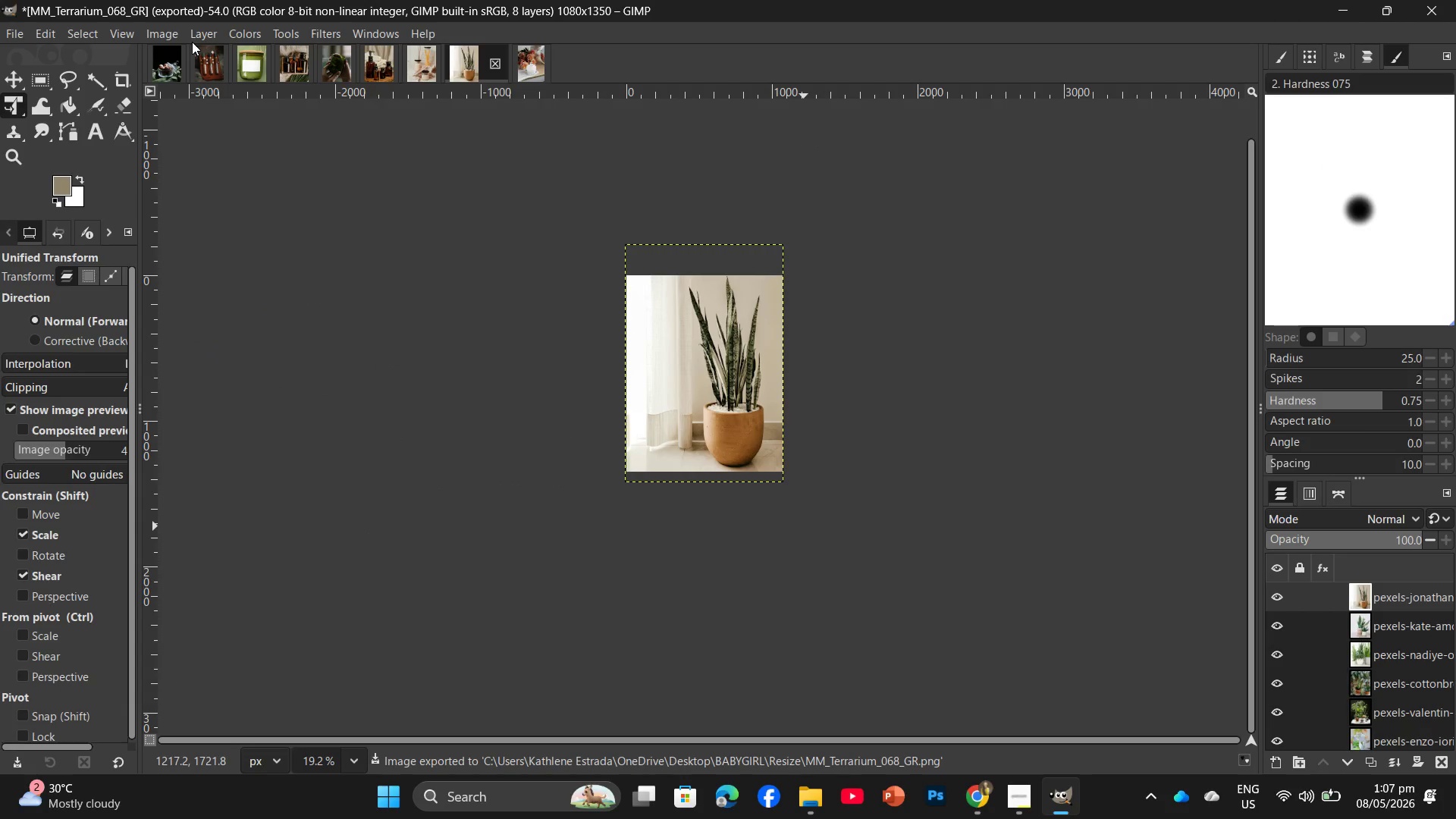 
left_click([989, 816])
 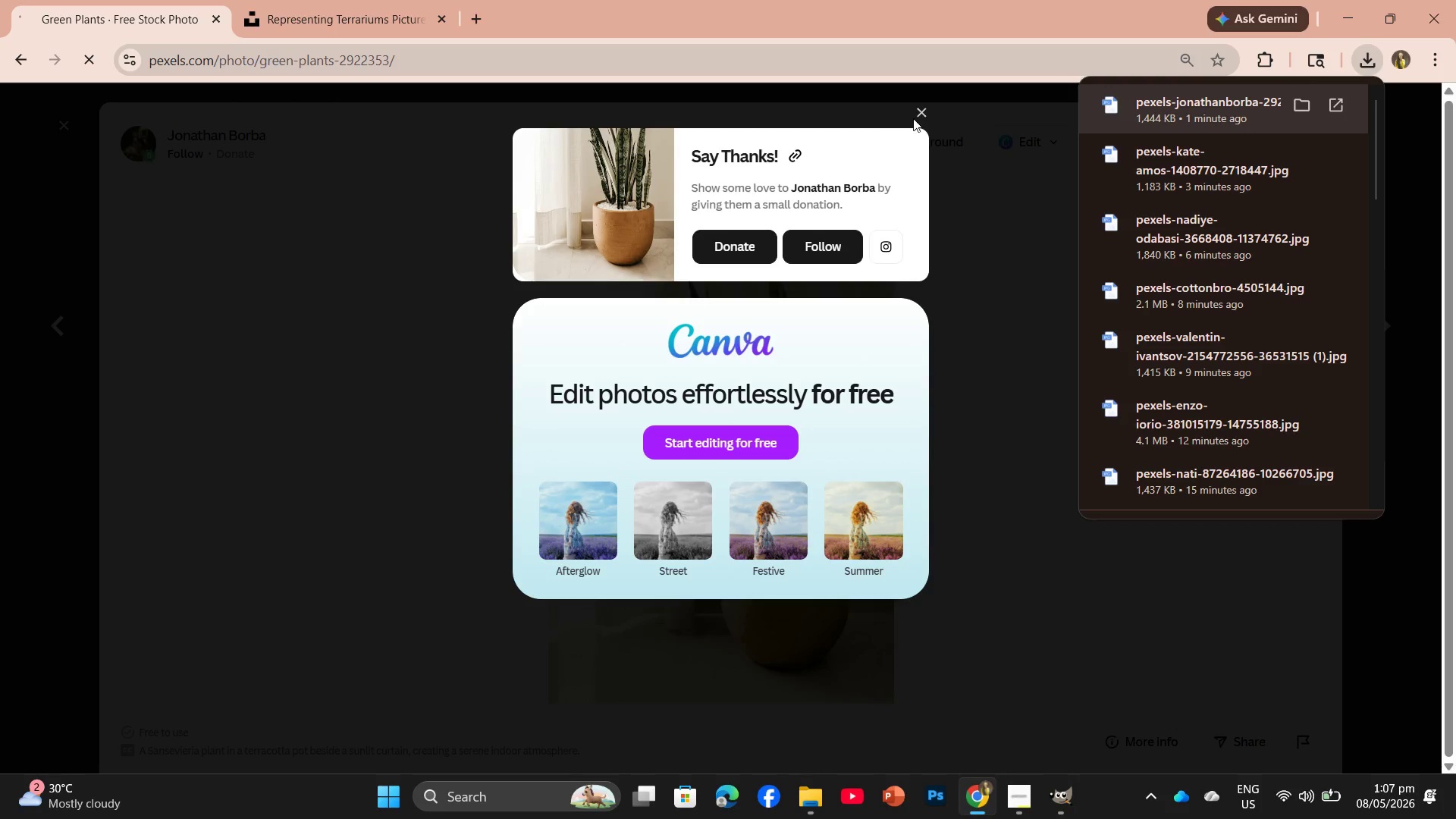 
left_click([922, 109])
 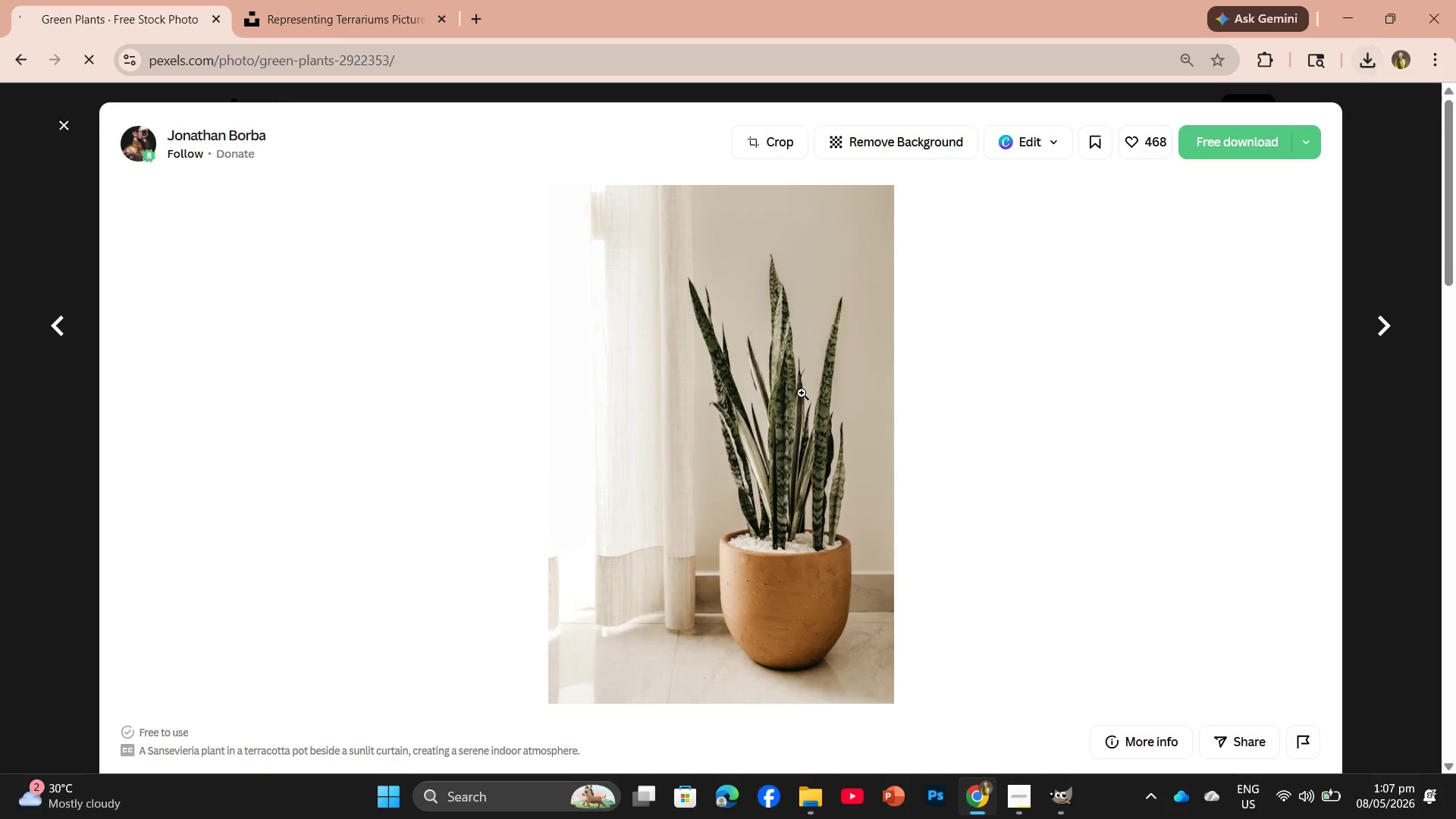 
scroll: coordinate [802, 446], scroll_direction: down, amount: 24.0
 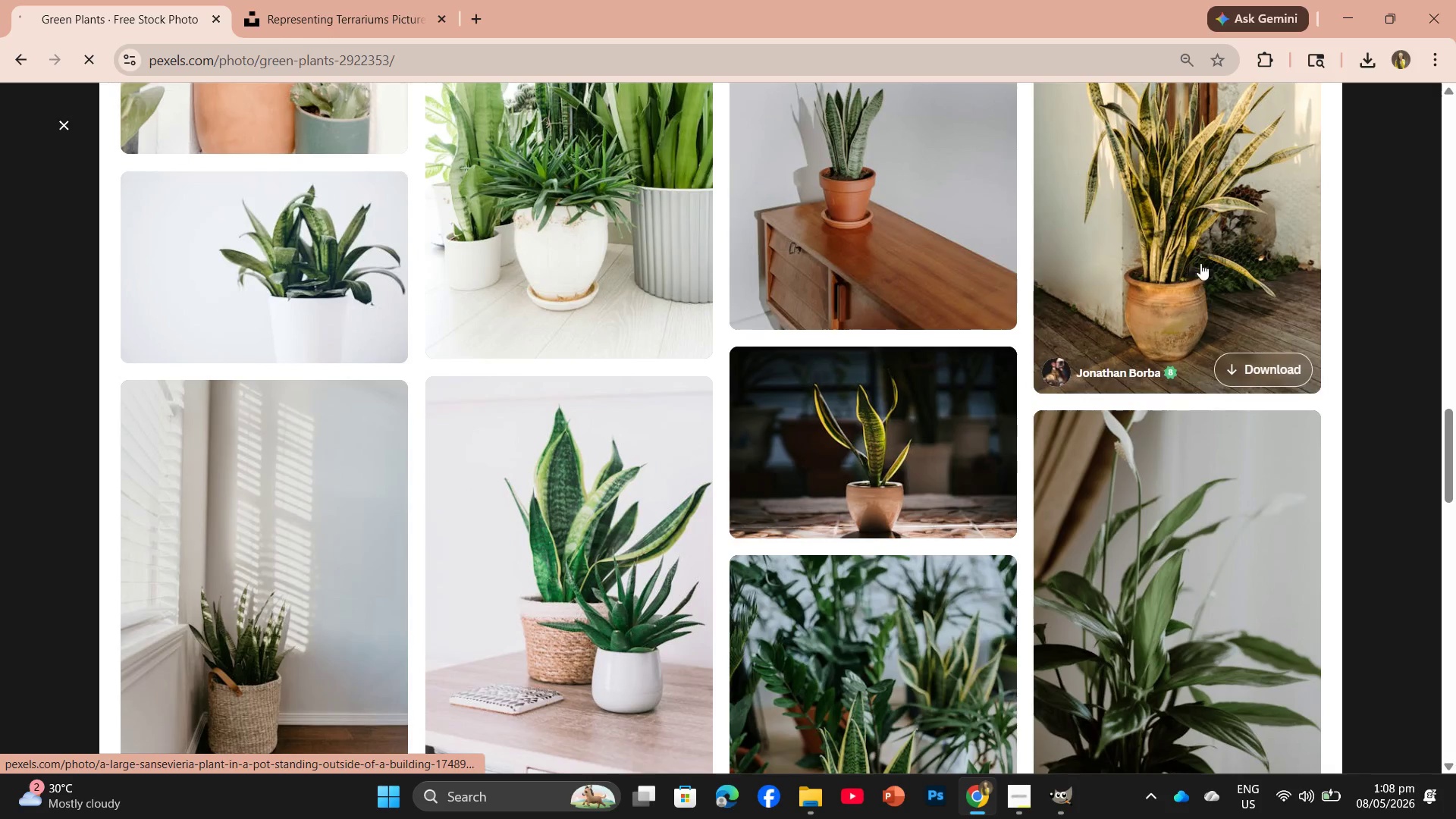 
left_click([842, 185])
 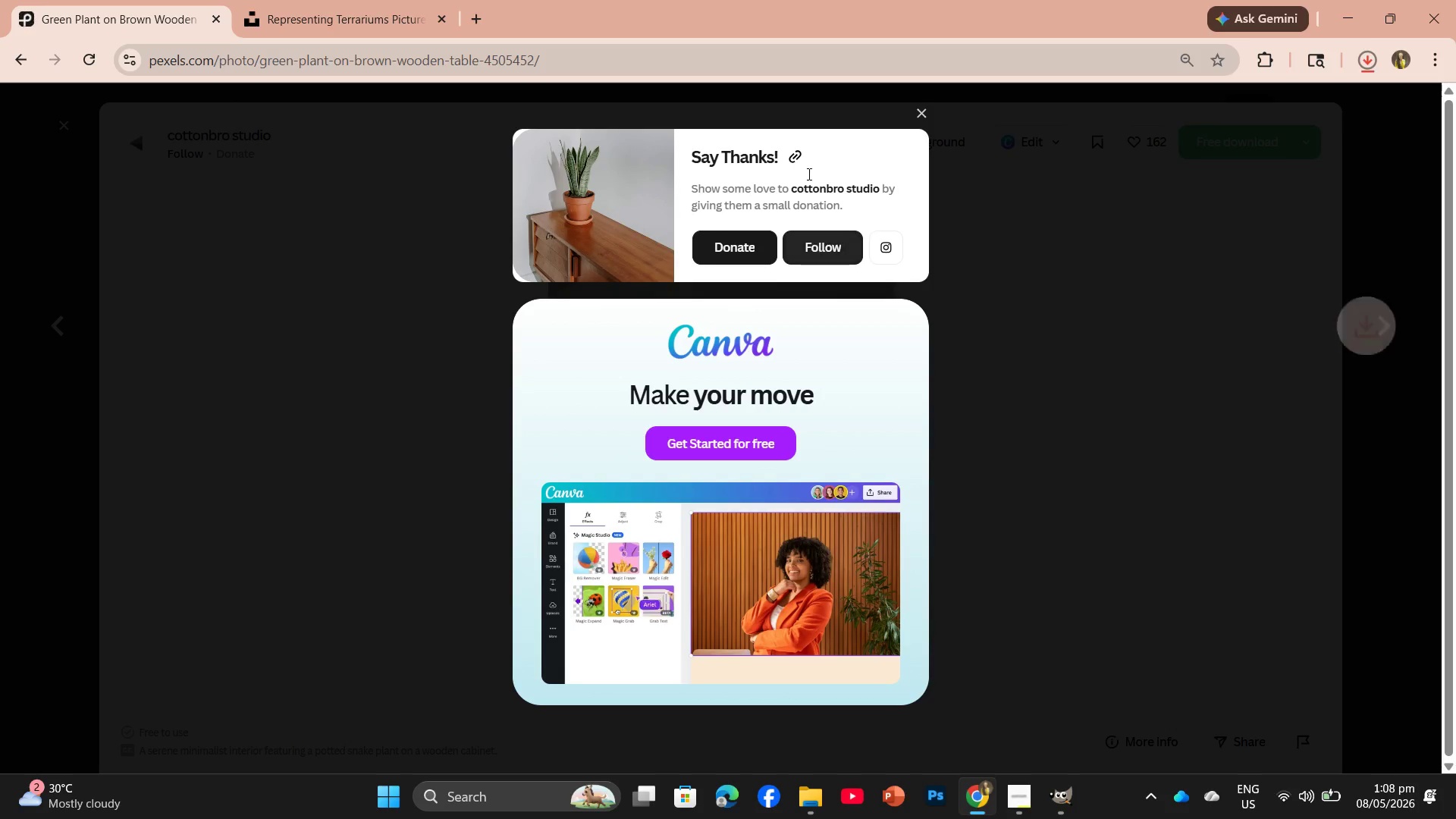 
wait(5.05)
 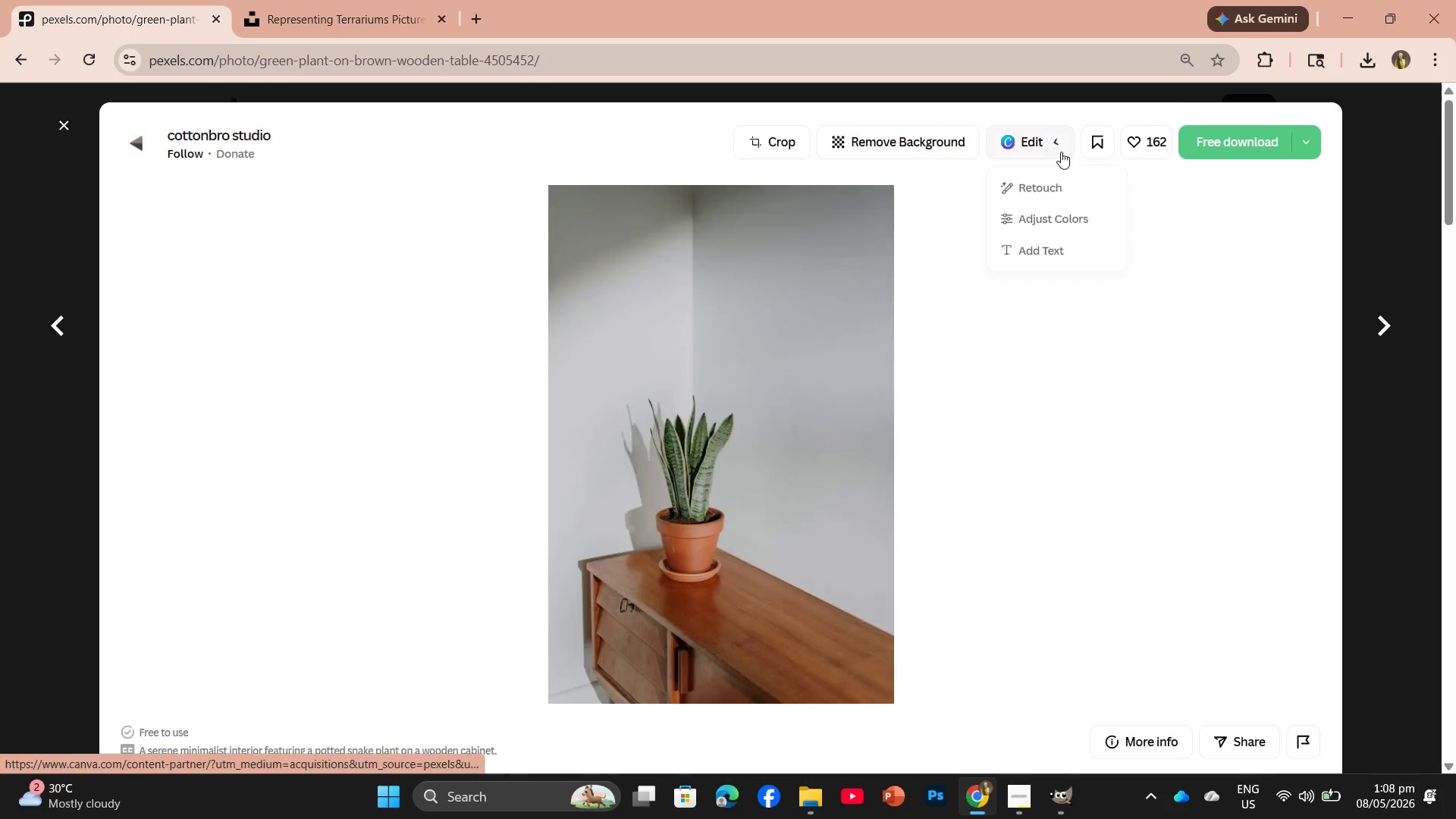 
left_click_drag(start_coordinate=[1228, 118], to_coordinate=[714, 342])
 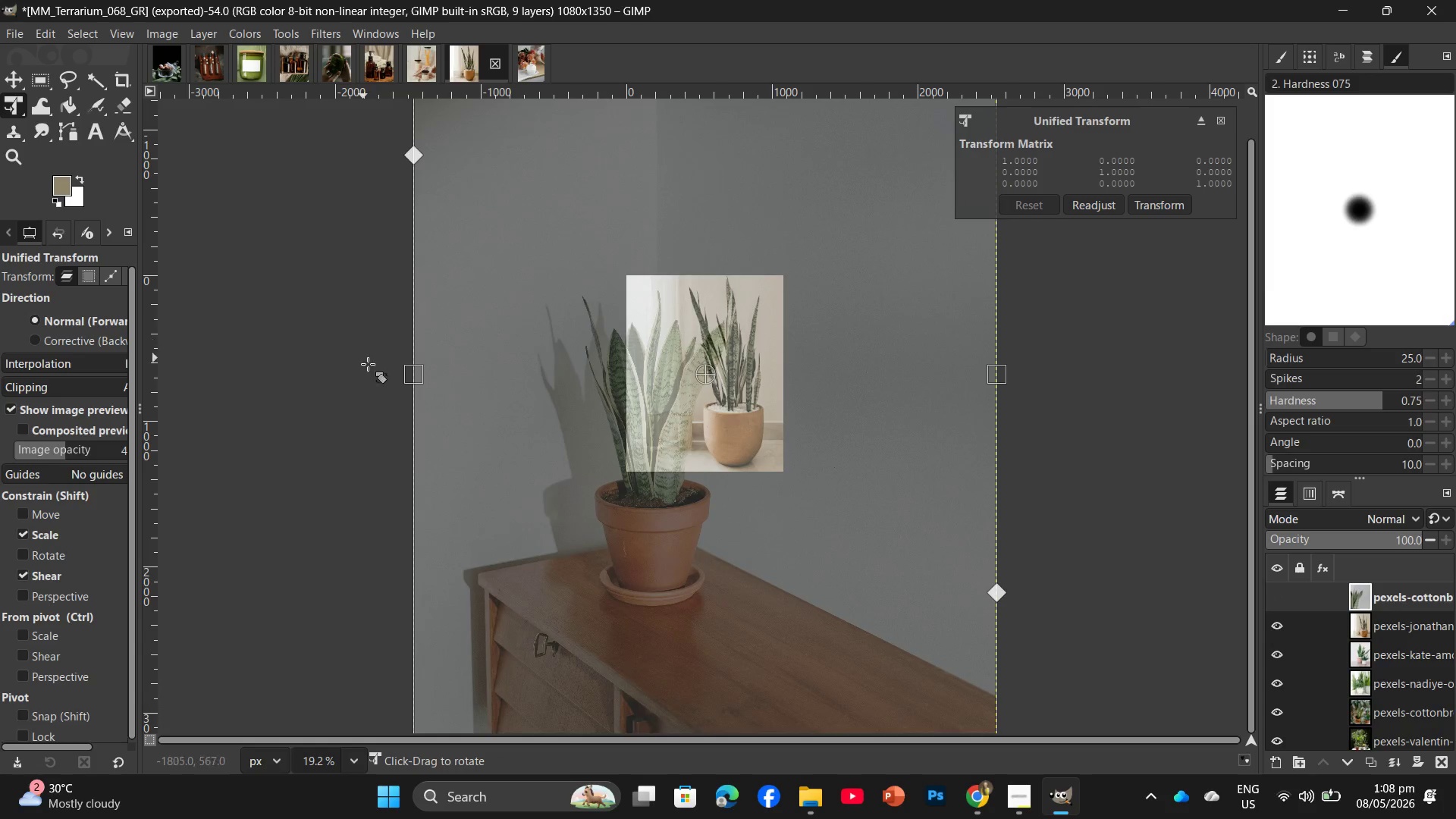 
left_click_drag(start_coordinate=[412, 378], to_coordinate=[629, 356])
 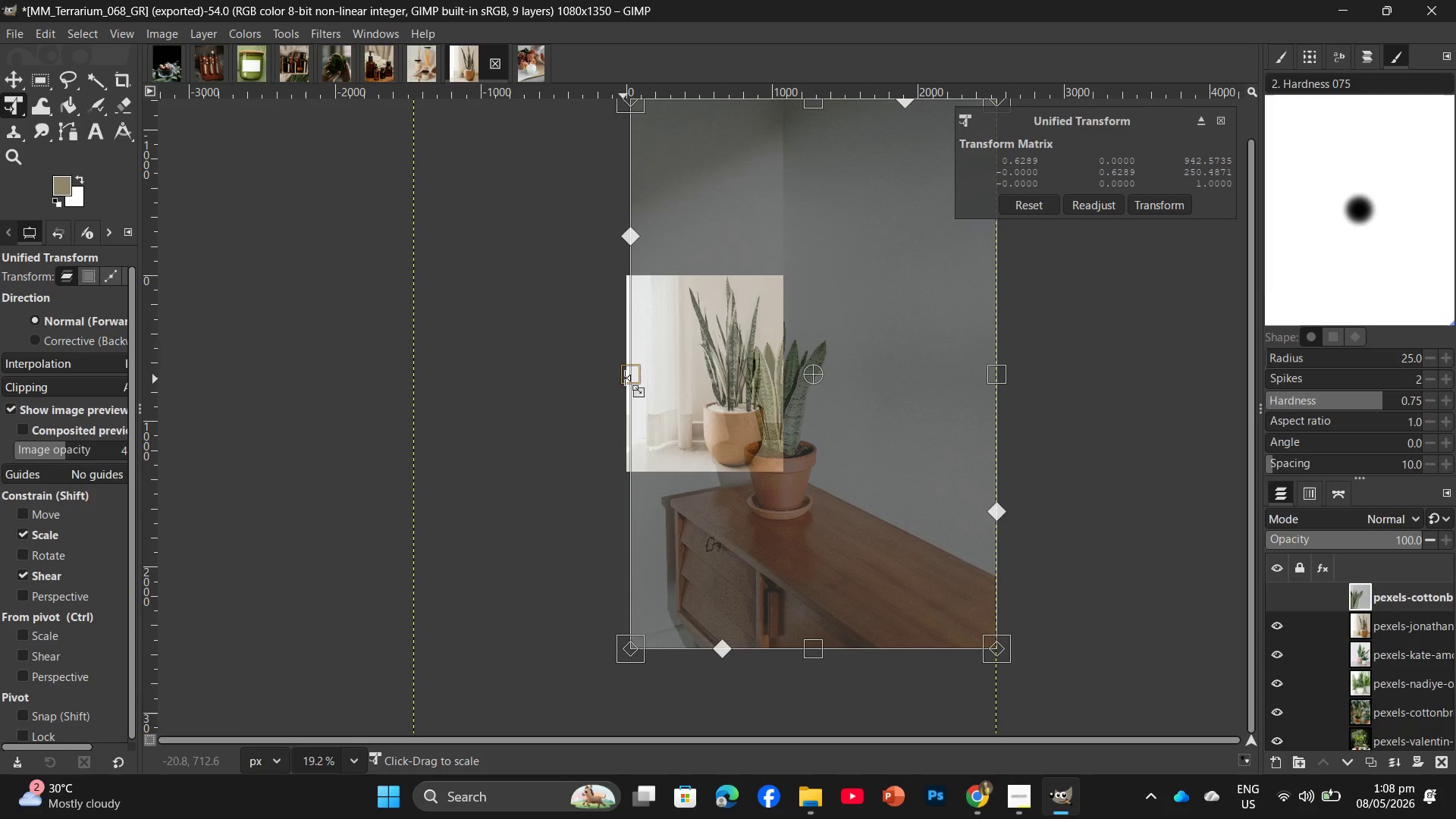 
left_click_drag(start_coordinate=[626, 377], to_coordinate=[617, 370])
 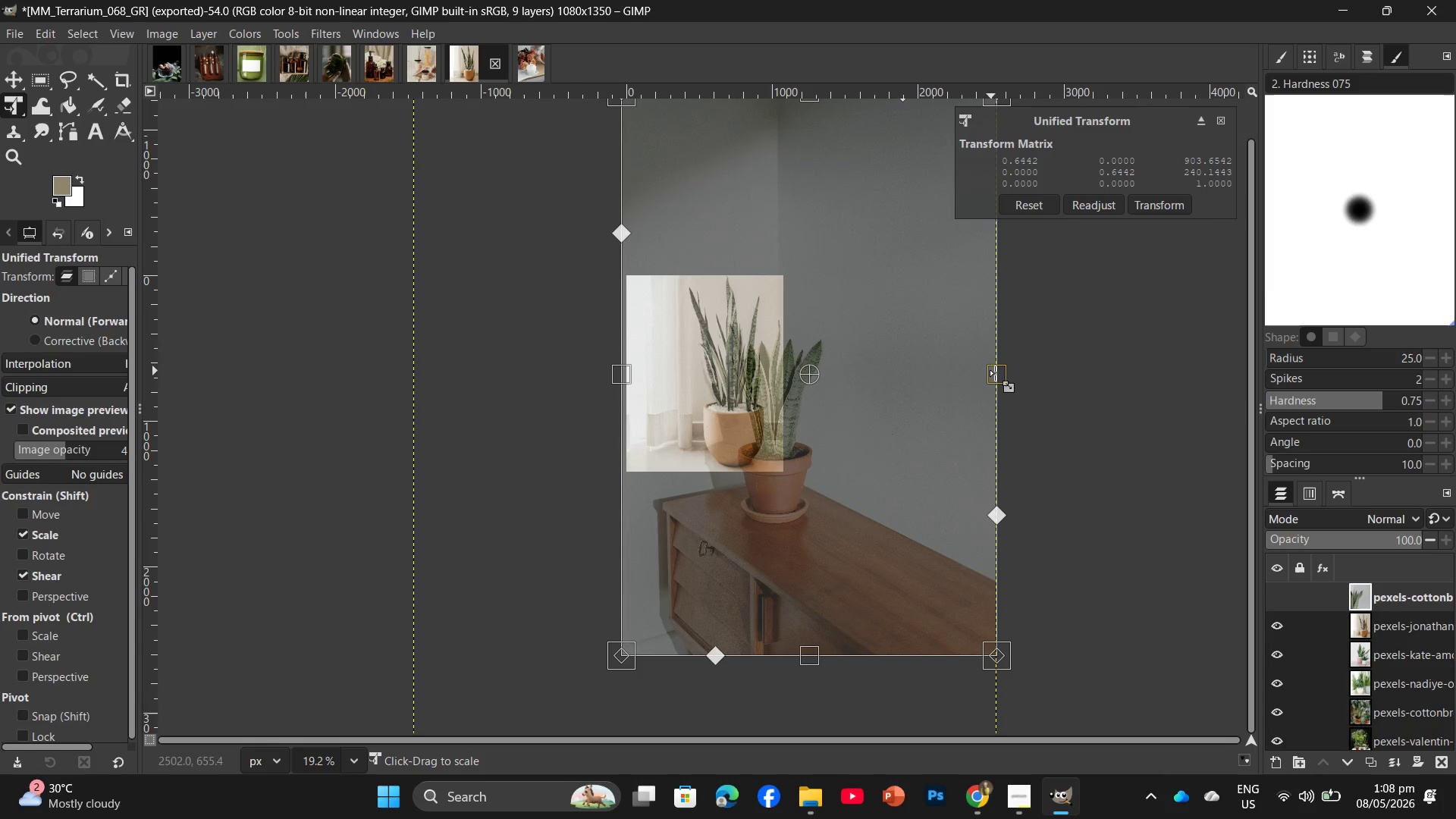 
left_click_drag(start_coordinate=[996, 375], to_coordinate=[785, 364])
 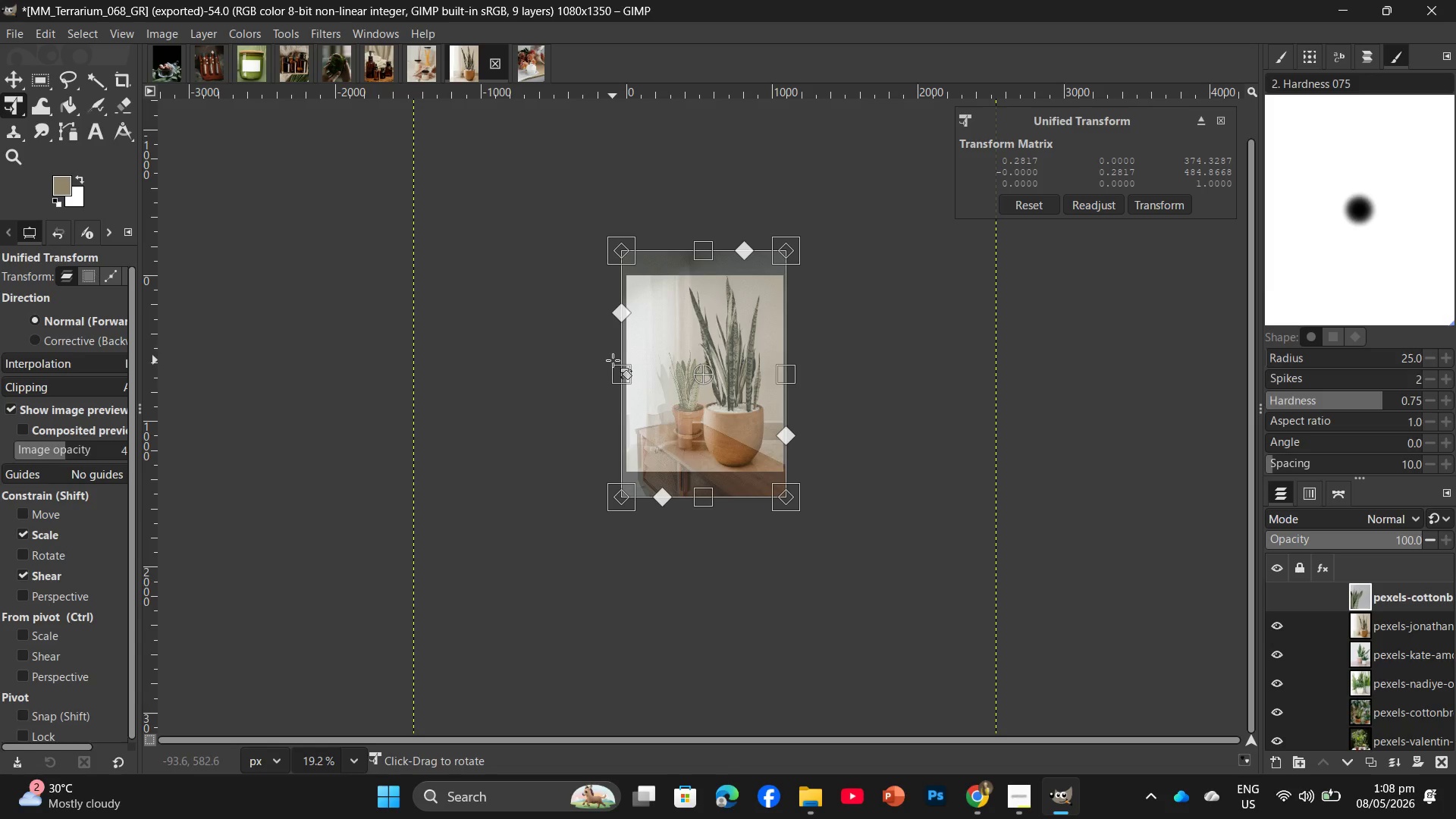 
left_click_drag(start_coordinate=[616, 363], to_coordinate=[621, 364])
 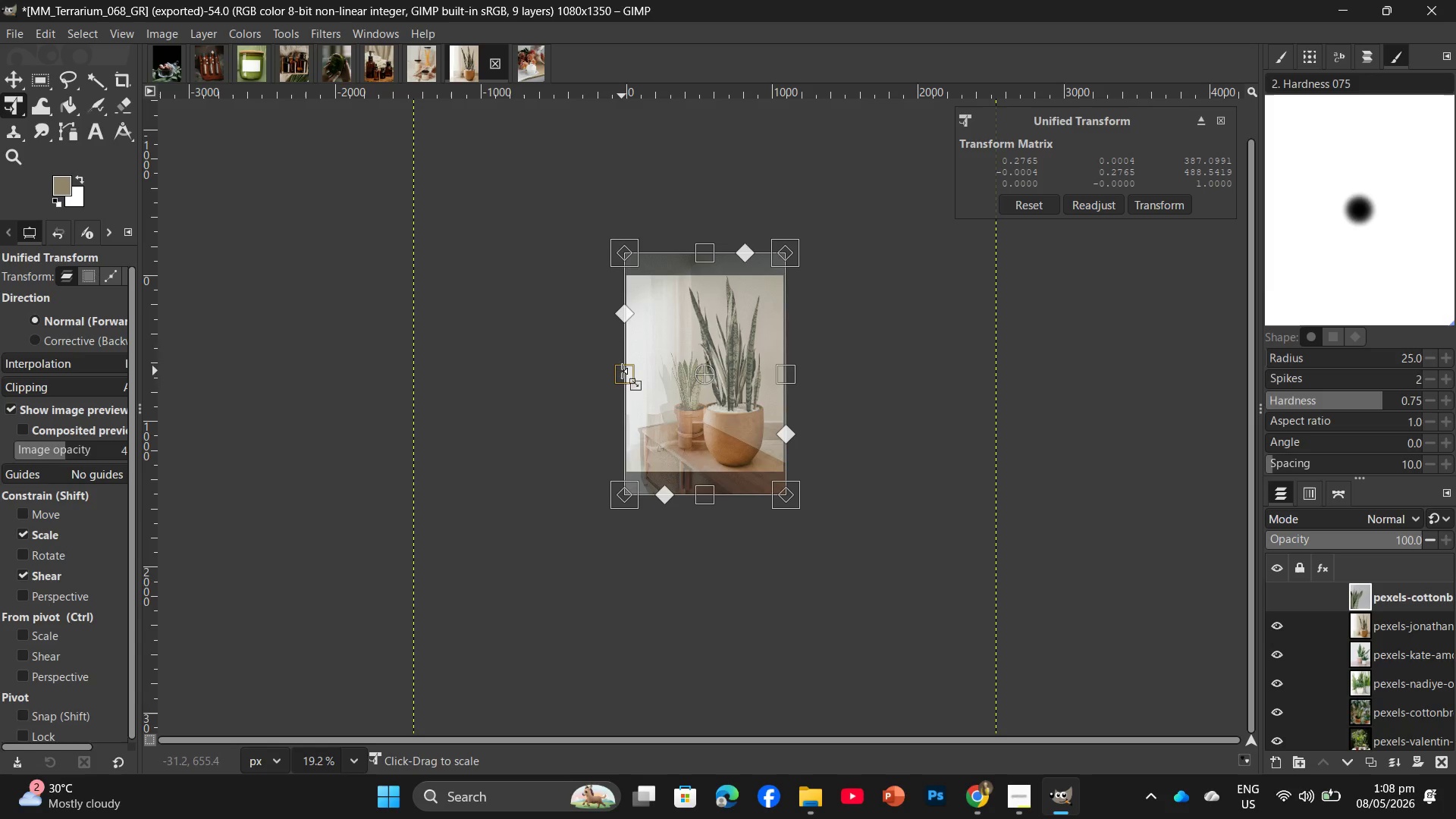 
key(Enter)
 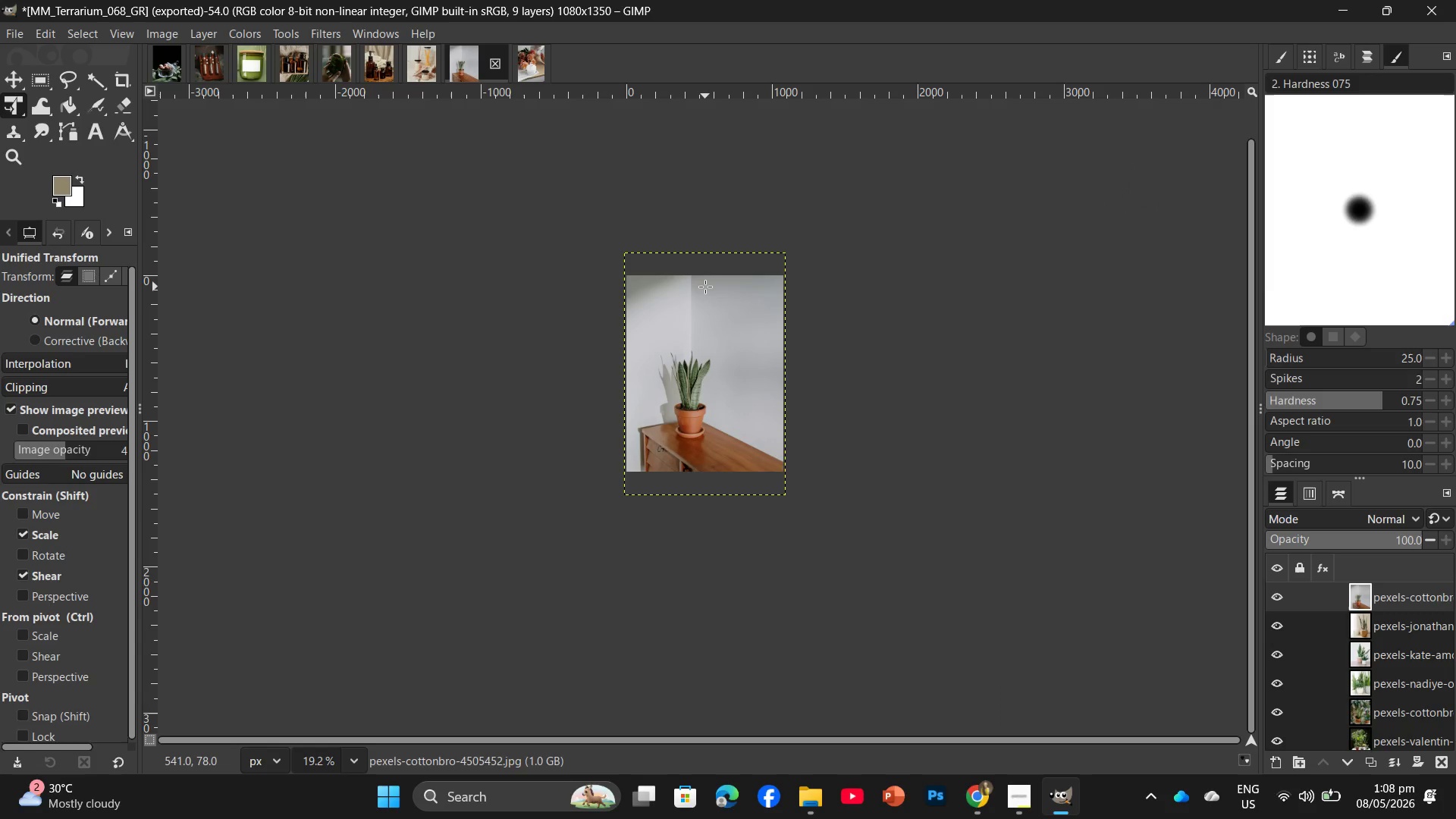 
wait(10.14)
 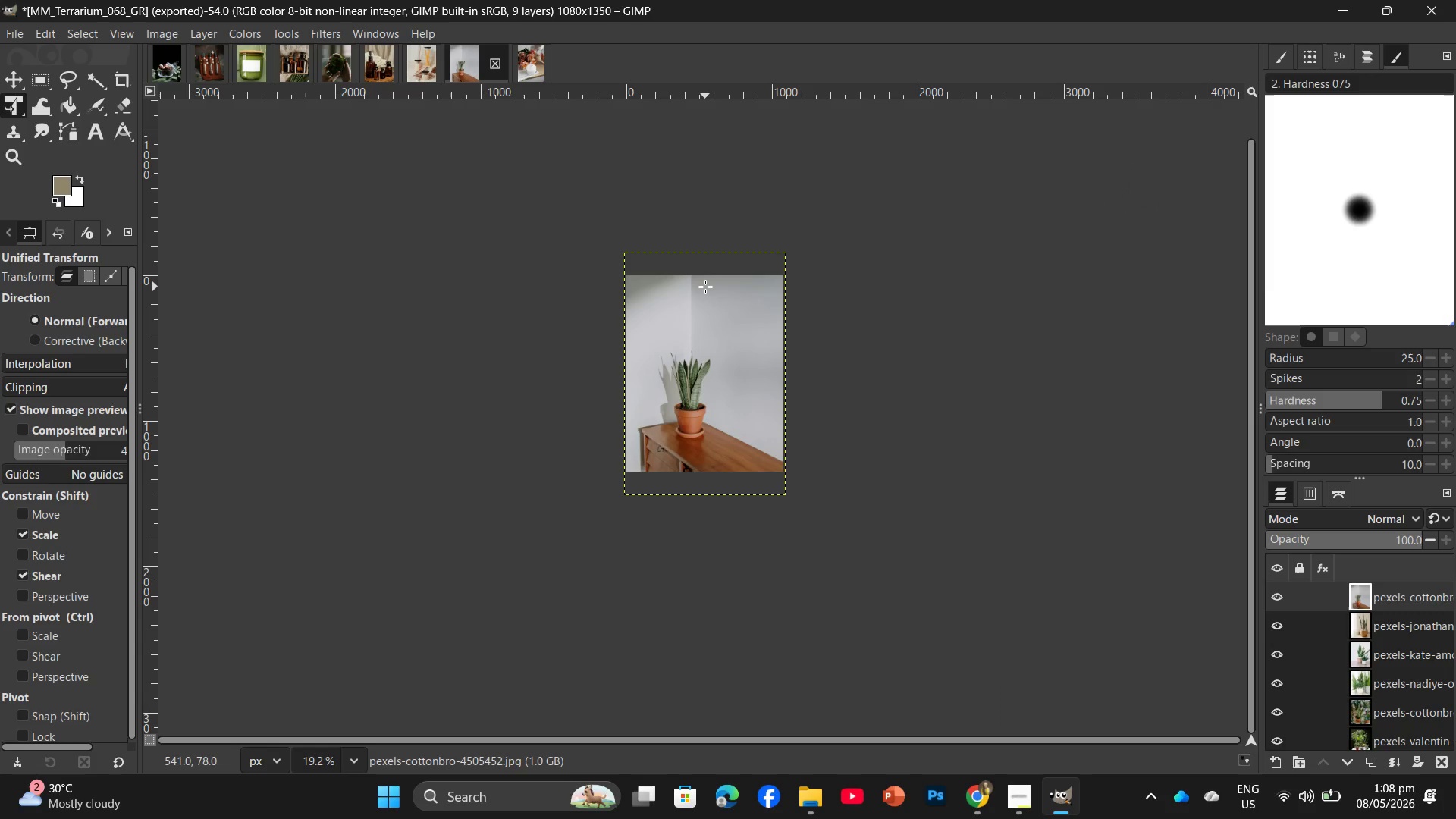 
key(Control+F)
 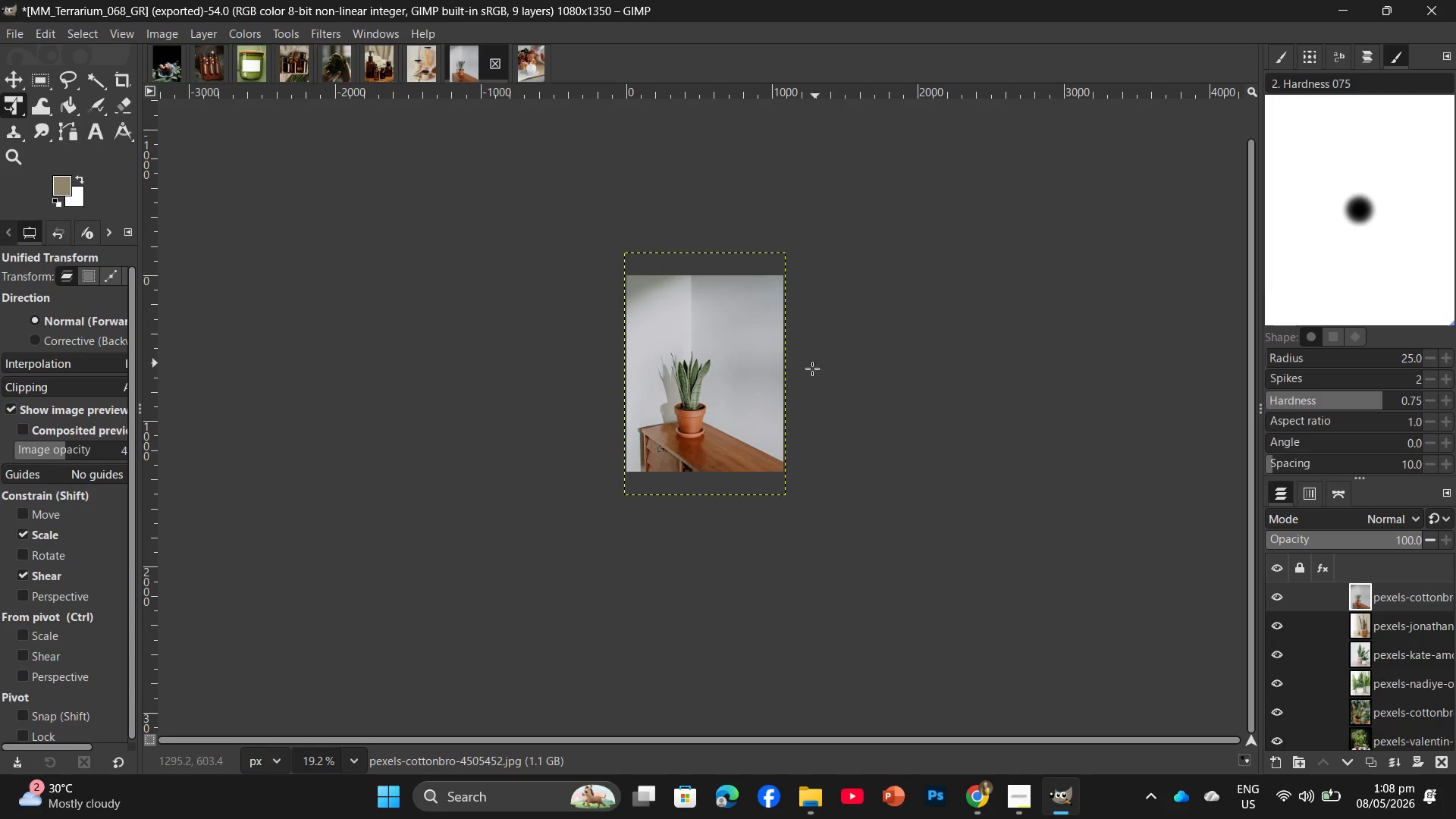 
key(Control+Shift+E)
 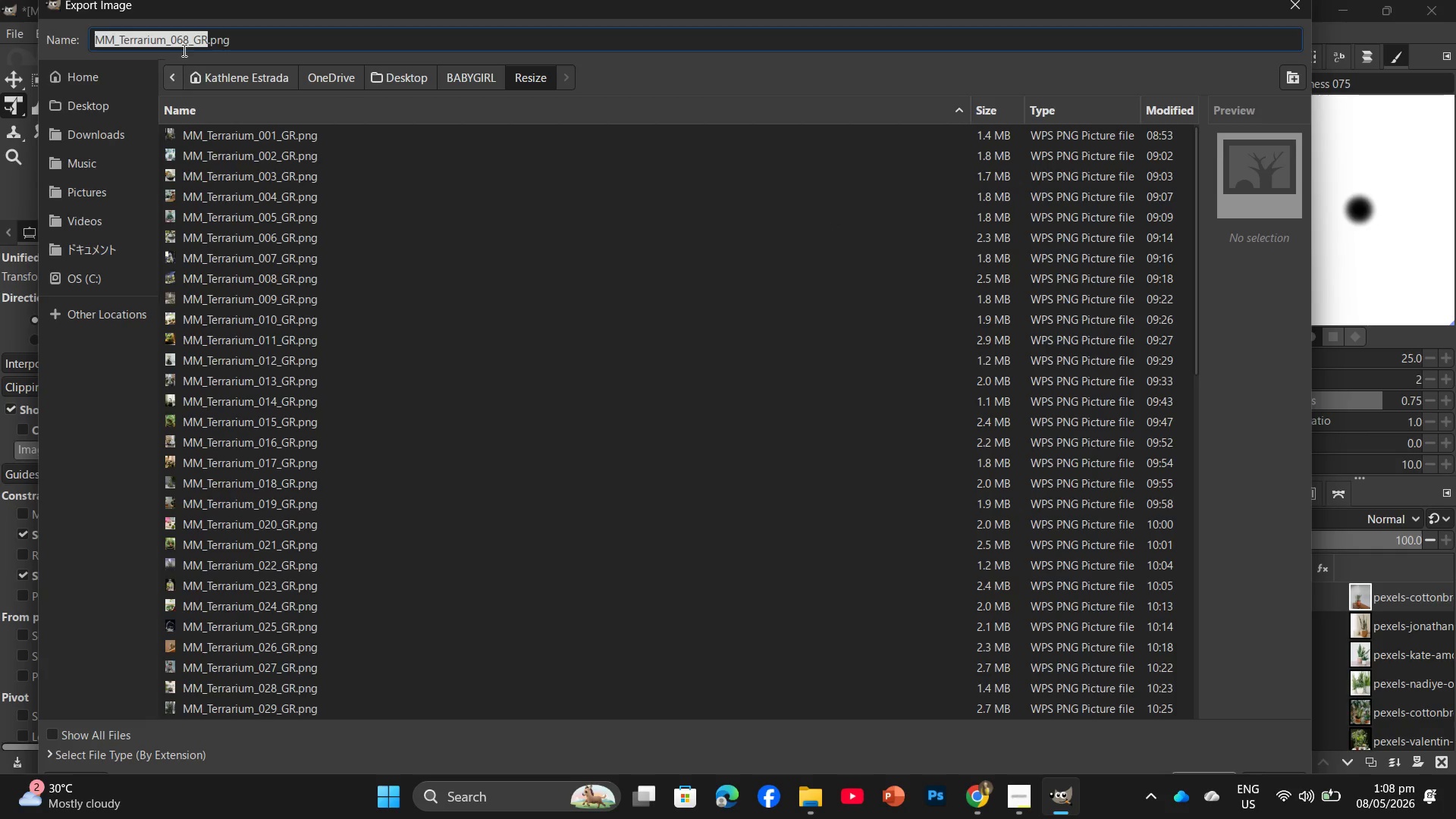 
left_click([187, 44])
 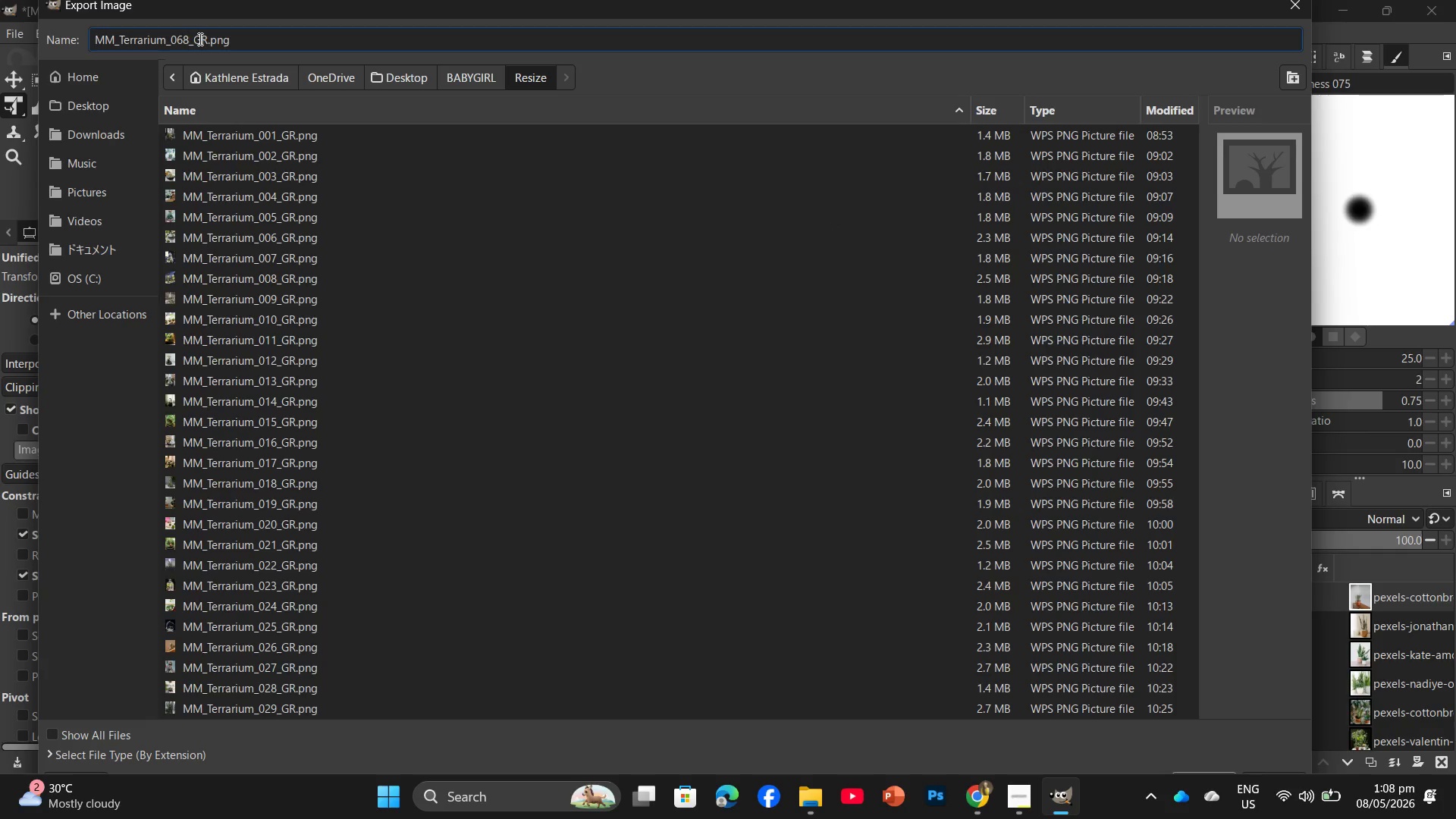 
key(Backspace)
 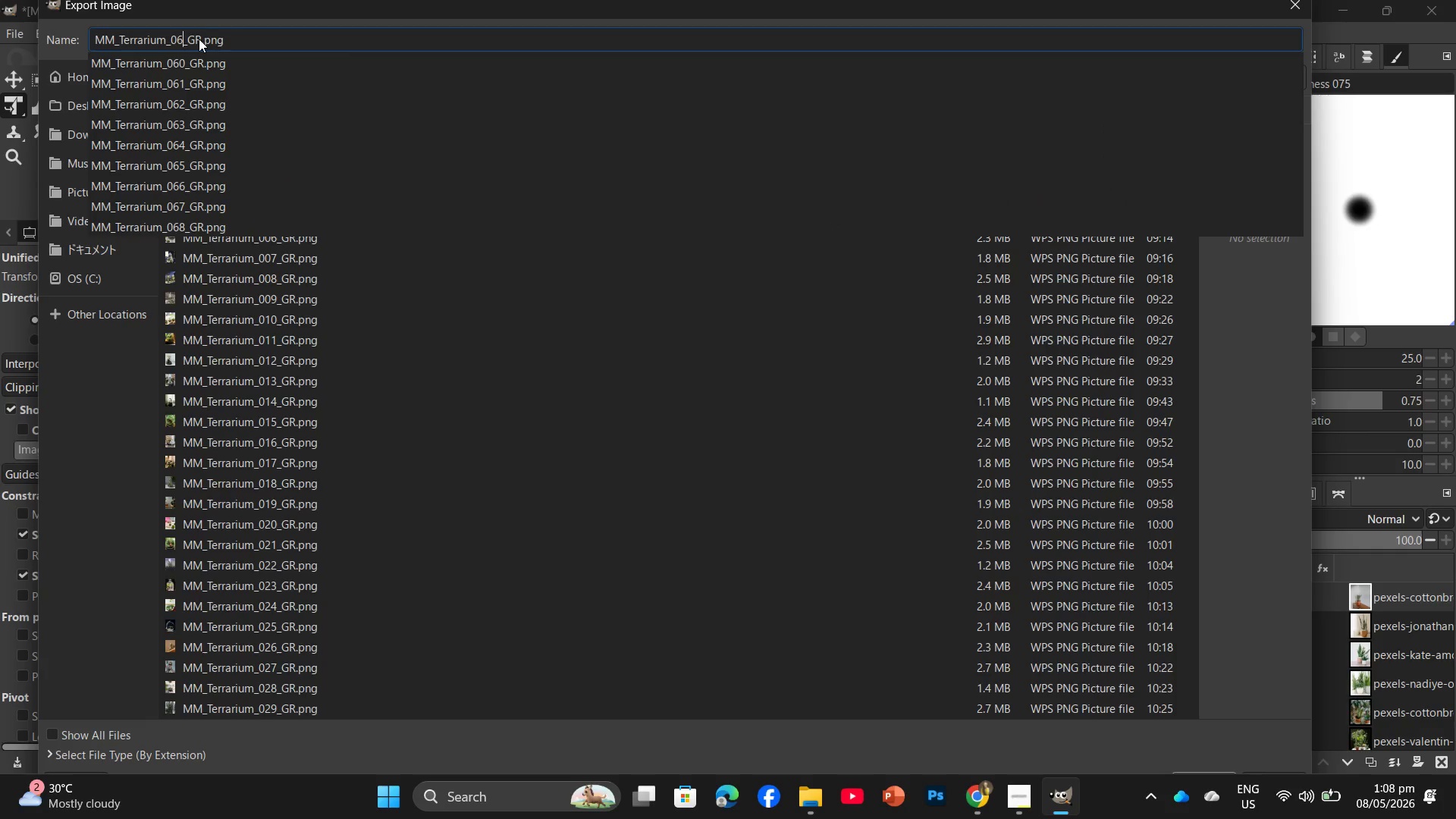 
key(Numpad9)
 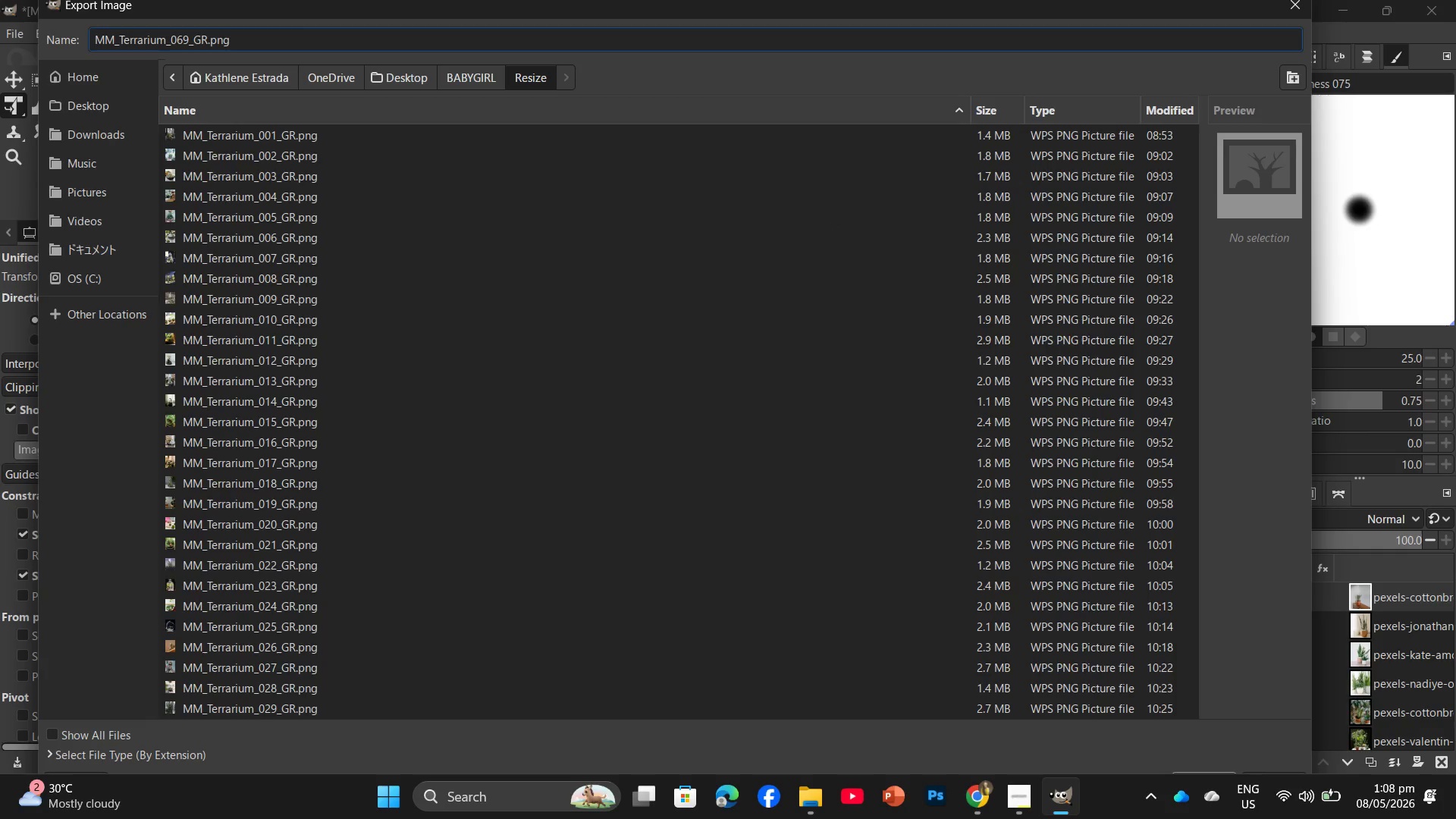 
key(Enter)
 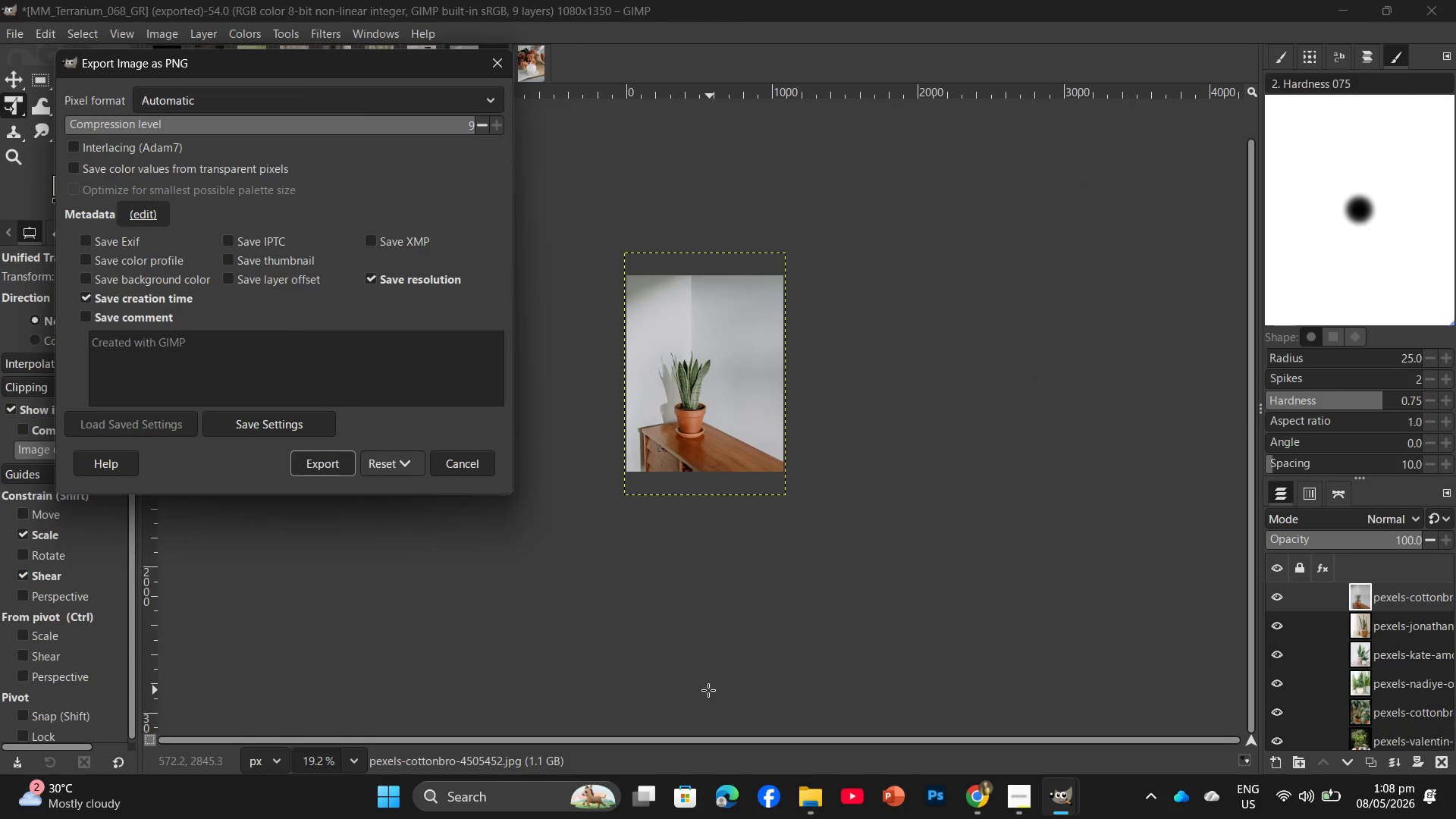 
left_click([320, 465])
 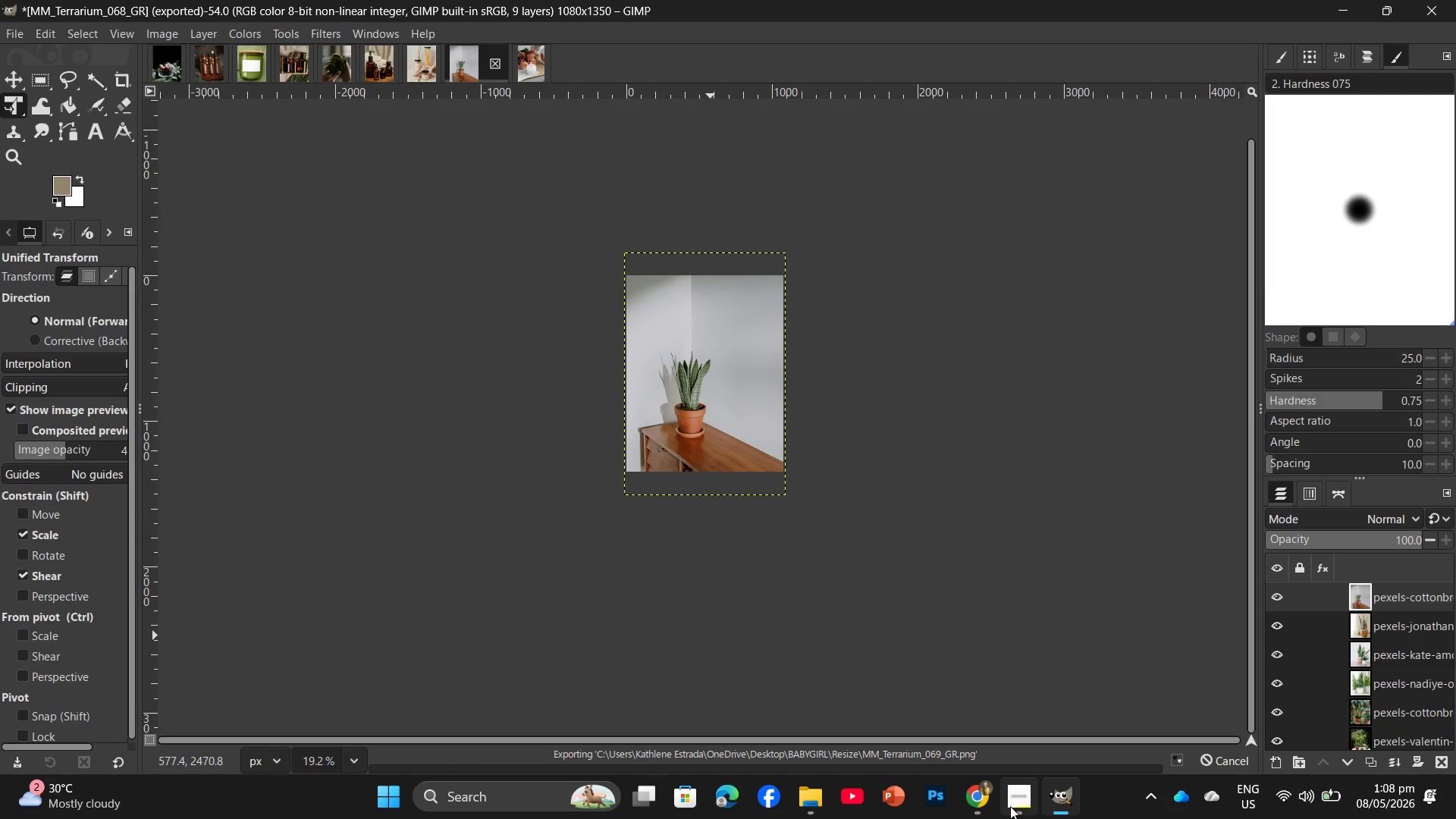 
left_click([1010, 806])